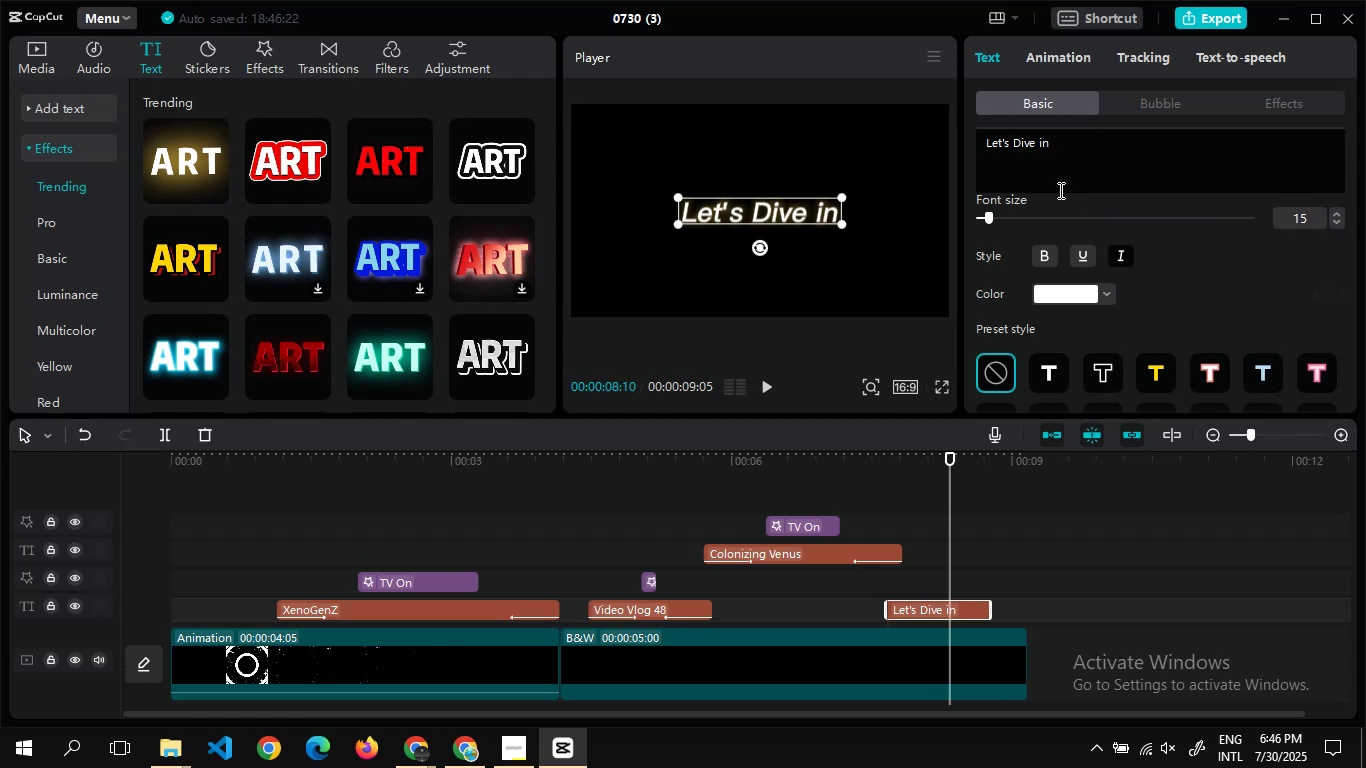 
wait(64.87)
 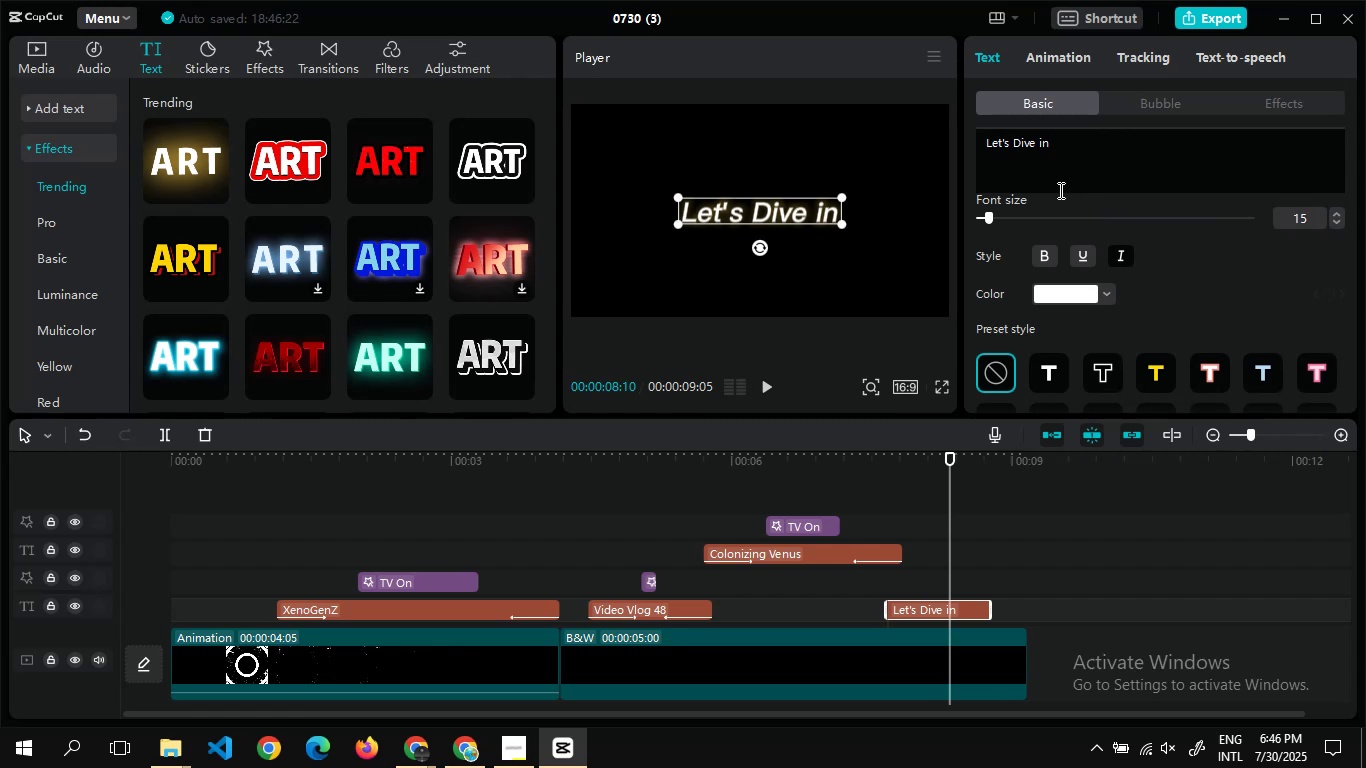 
left_click([1053, 51])
 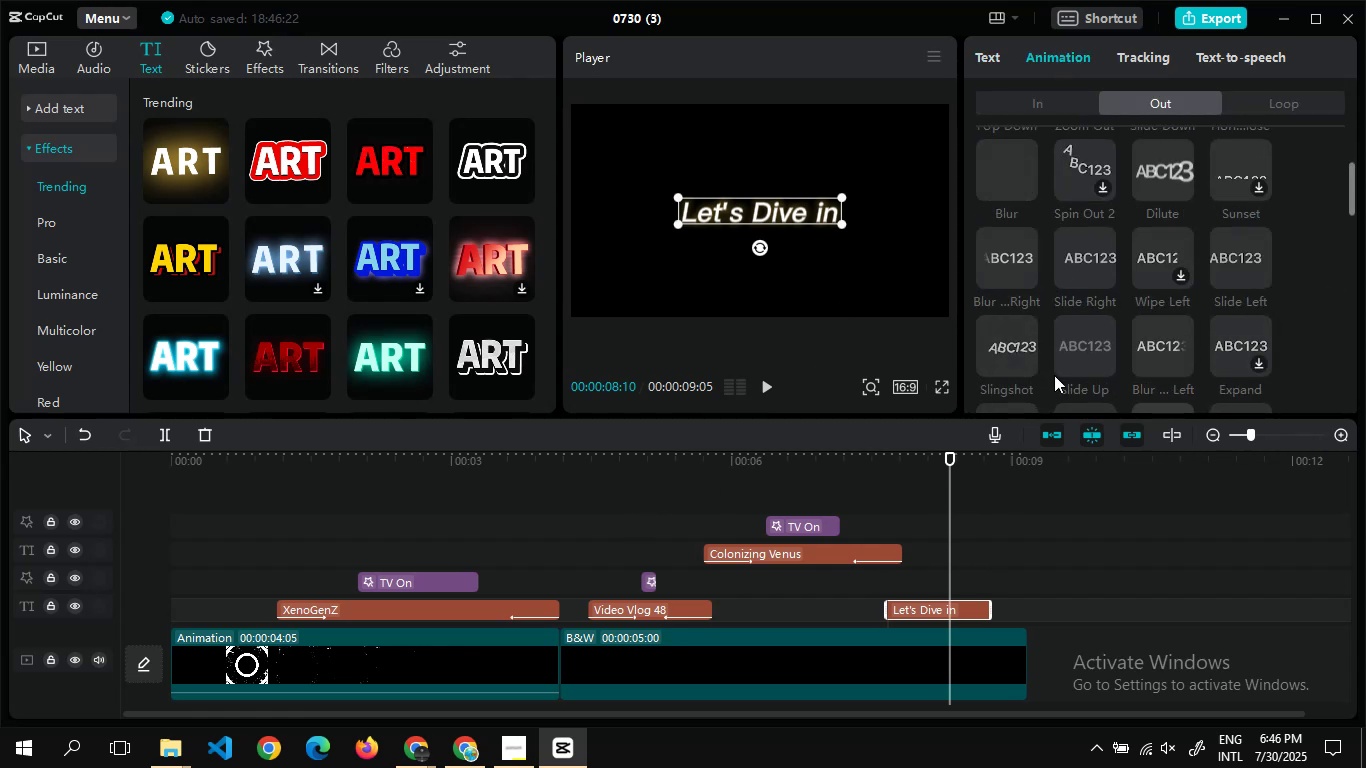 
left_click([1107, 242])
 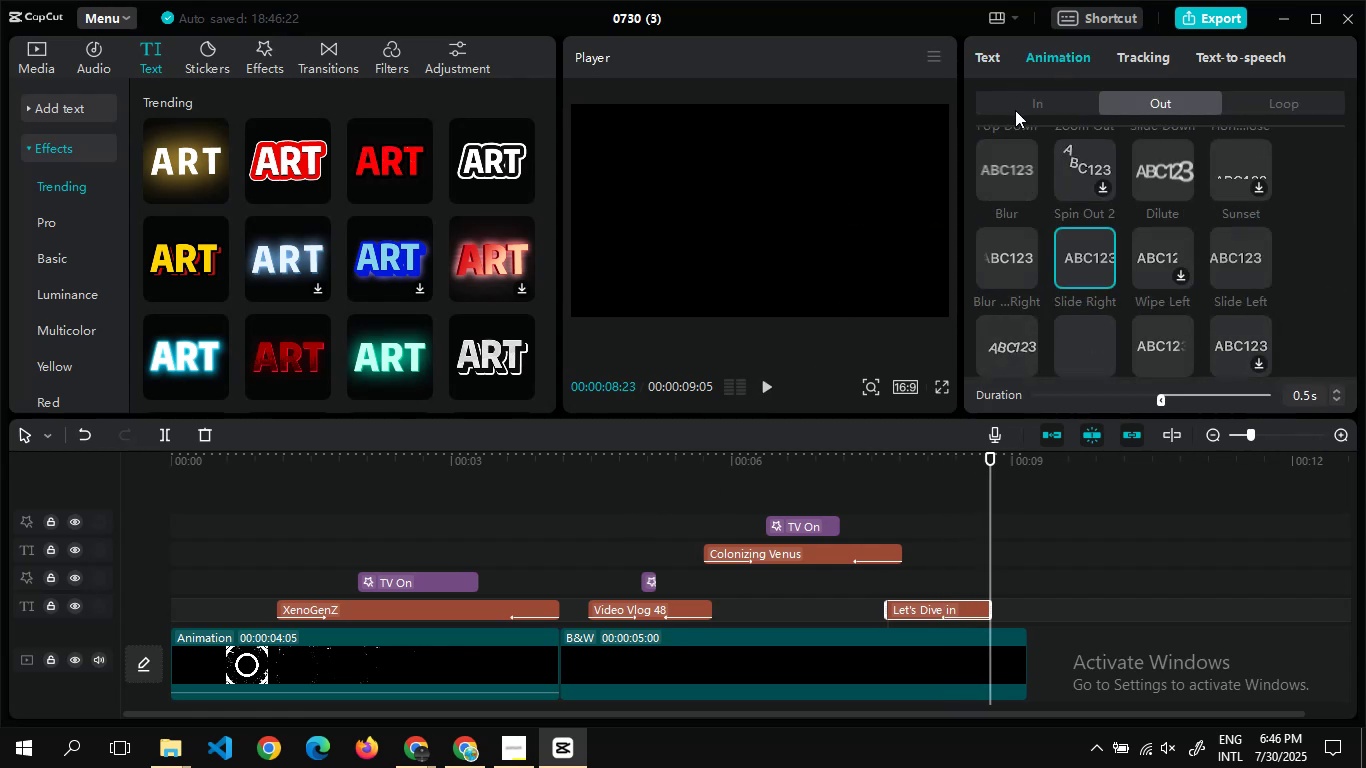 
left_click([1015, 110])
 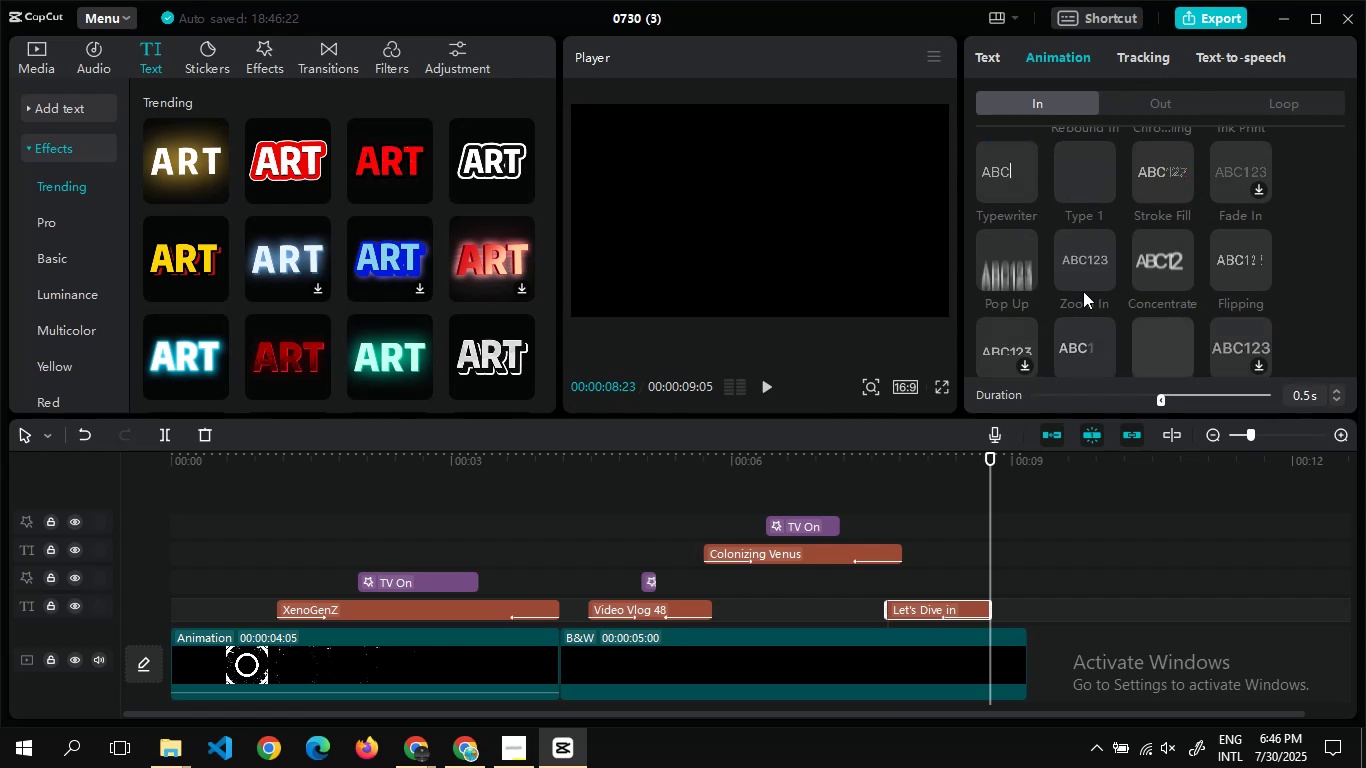 
left_click([1083, 346])
 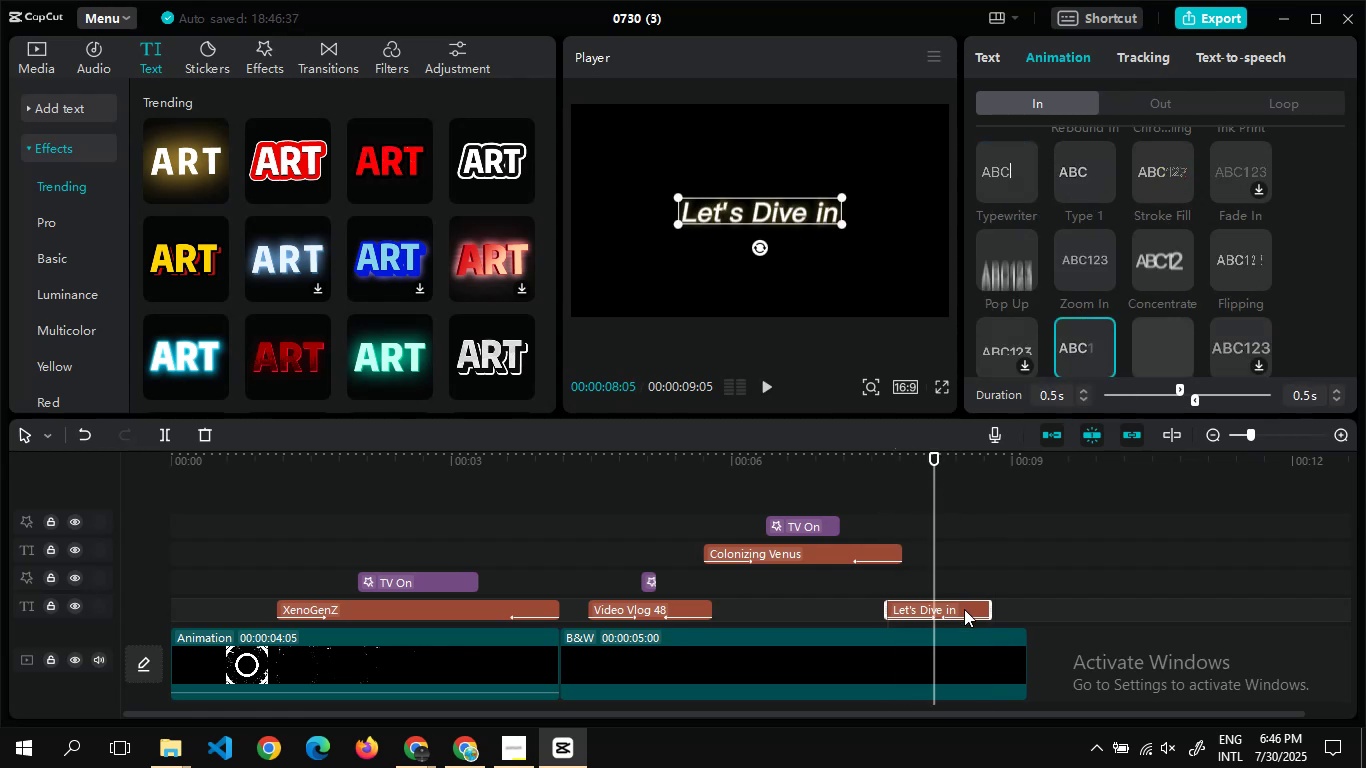 
left_click_drag(start_coordinate=[990, 606], to_coordinate=[1002, 608])
 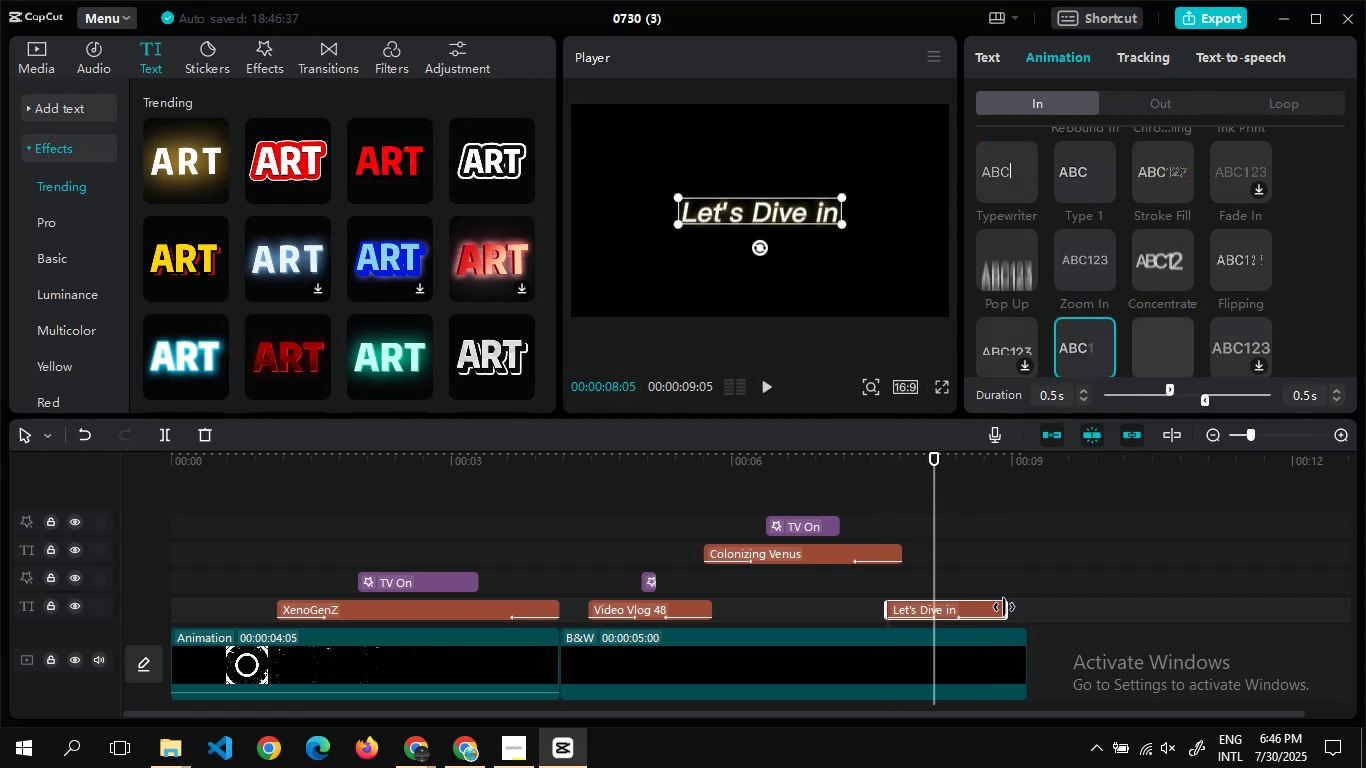 
left_click_drag(start_coordinate=[1005, 607], to_coordinate=[1022, 609])
 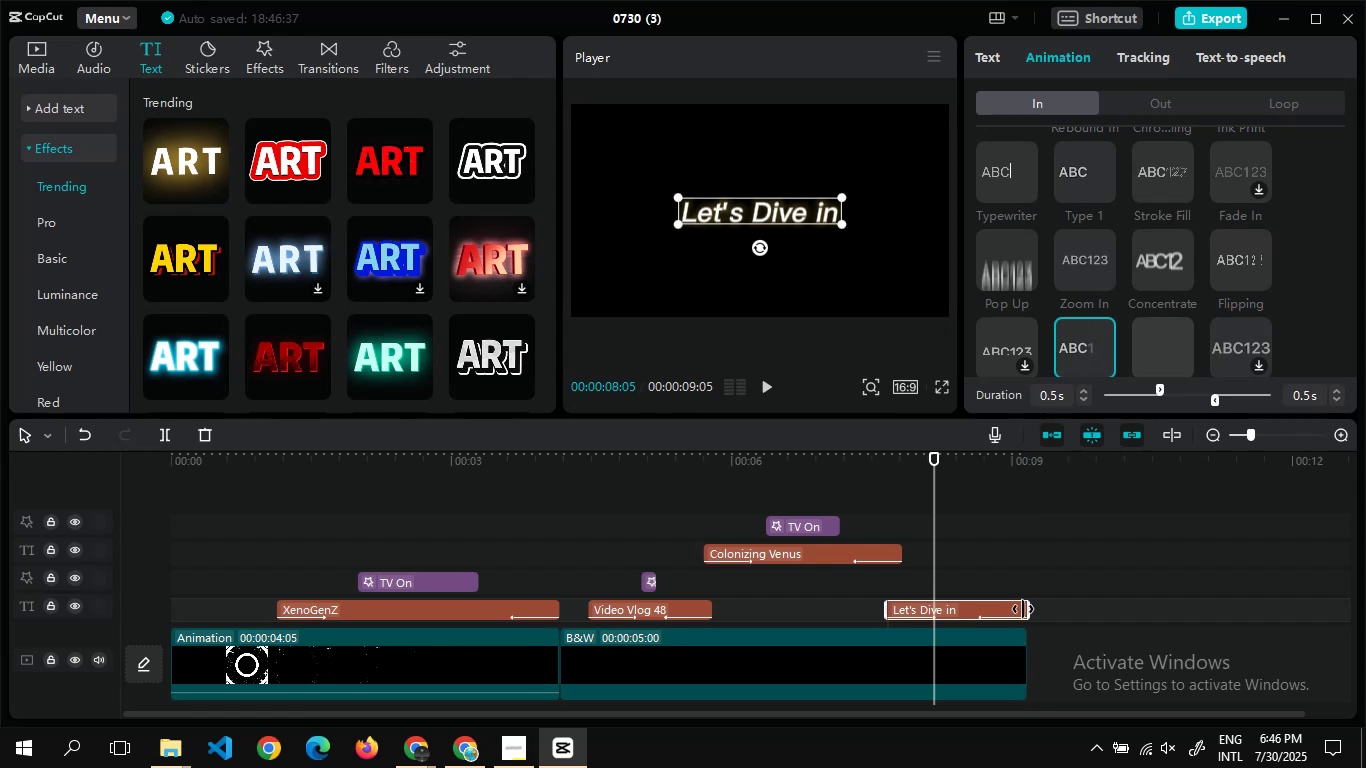 
left_click_drag(start_coordinate=[1023, 609], to_coordinate=[1008, 611])
 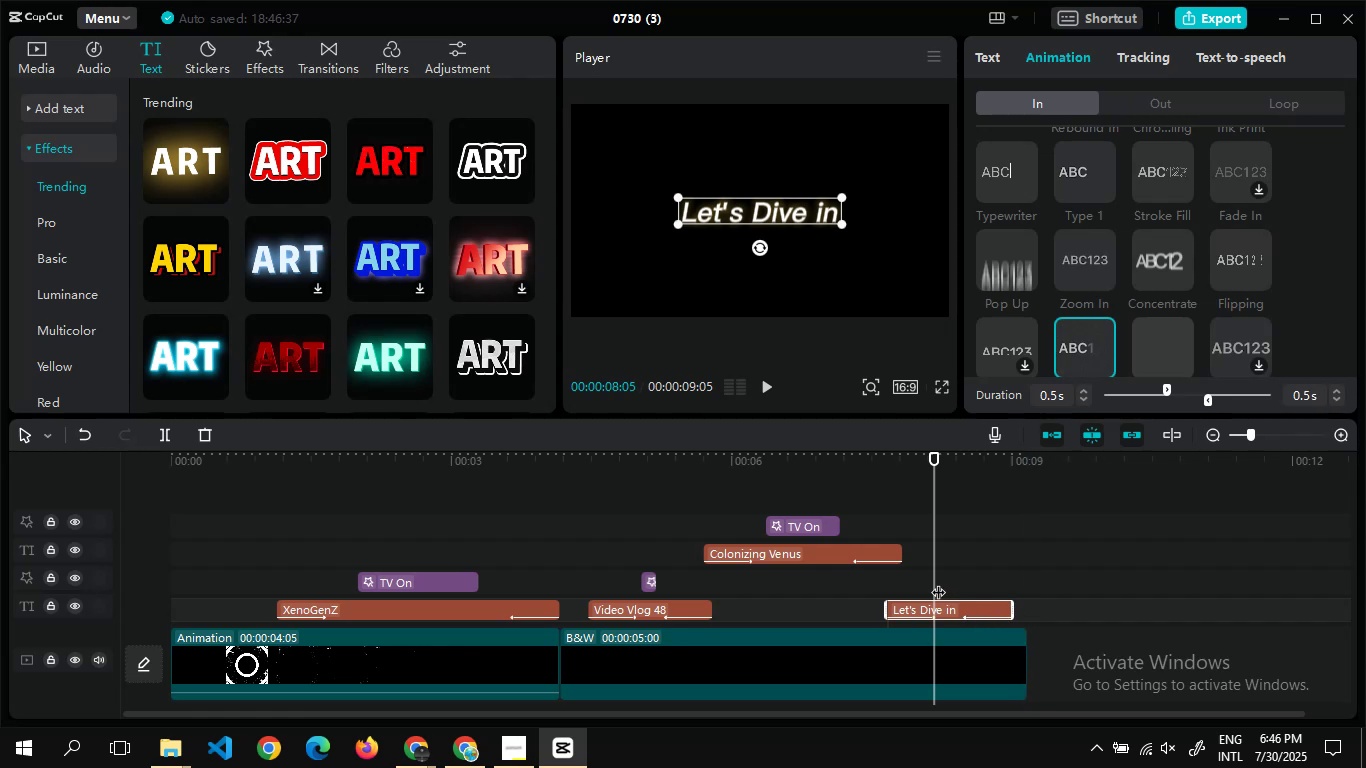 
double_click([938, 582])
 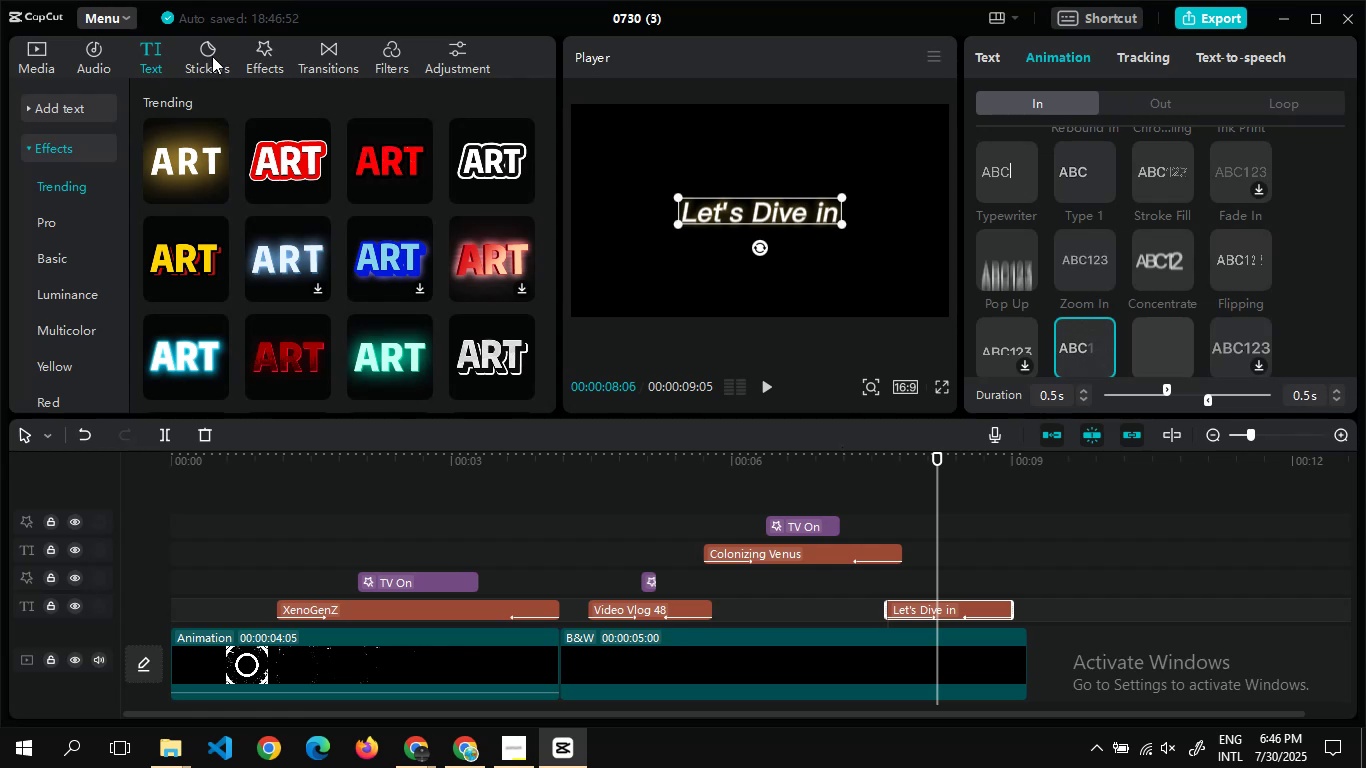 
left_click([277, 52])
 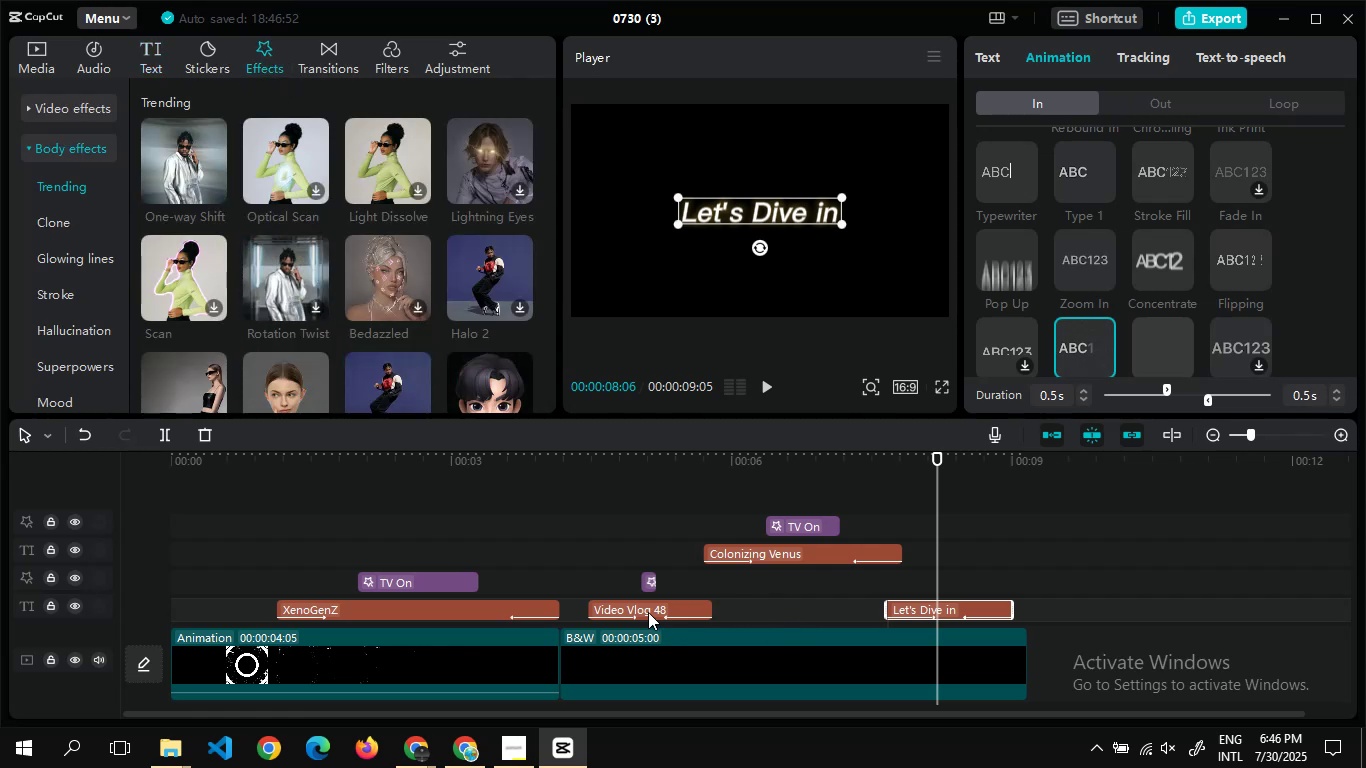 
left_click([647, 579])
 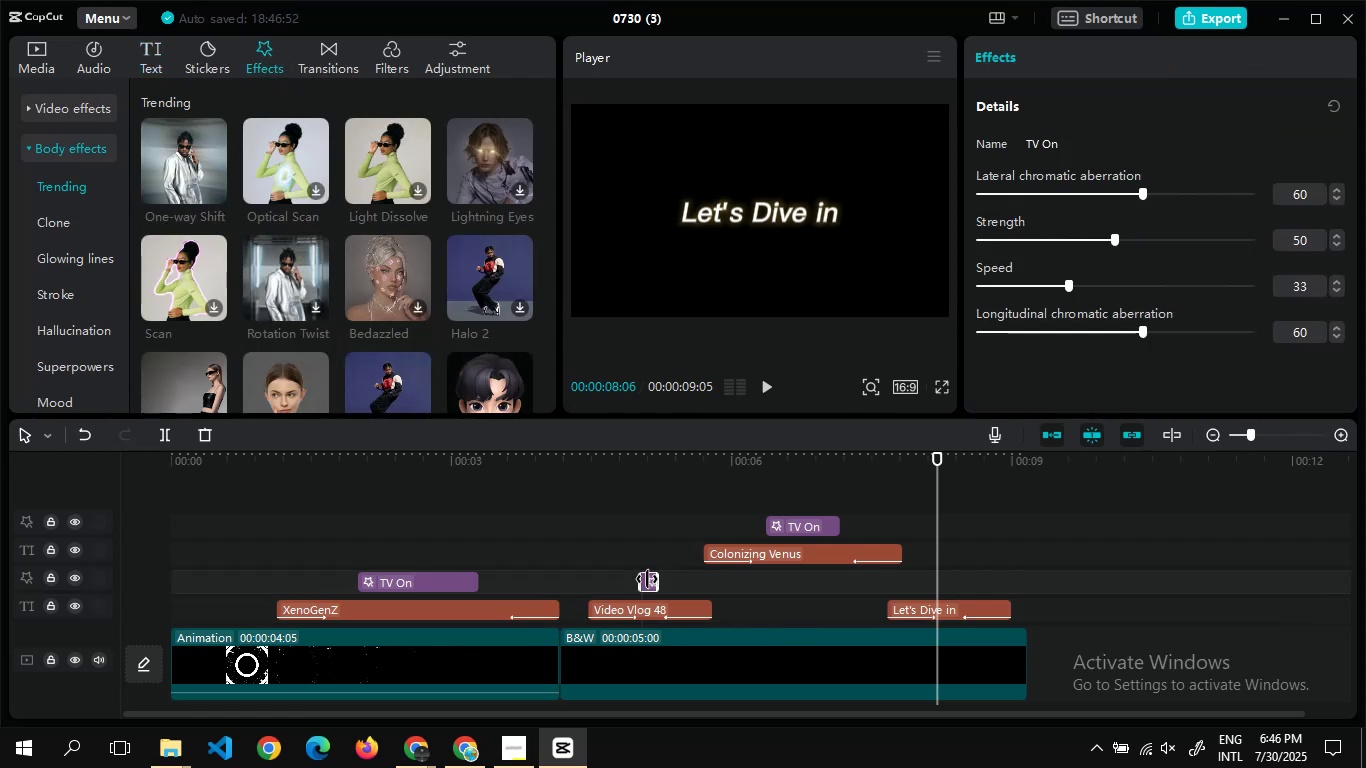 
key(Control+C)
 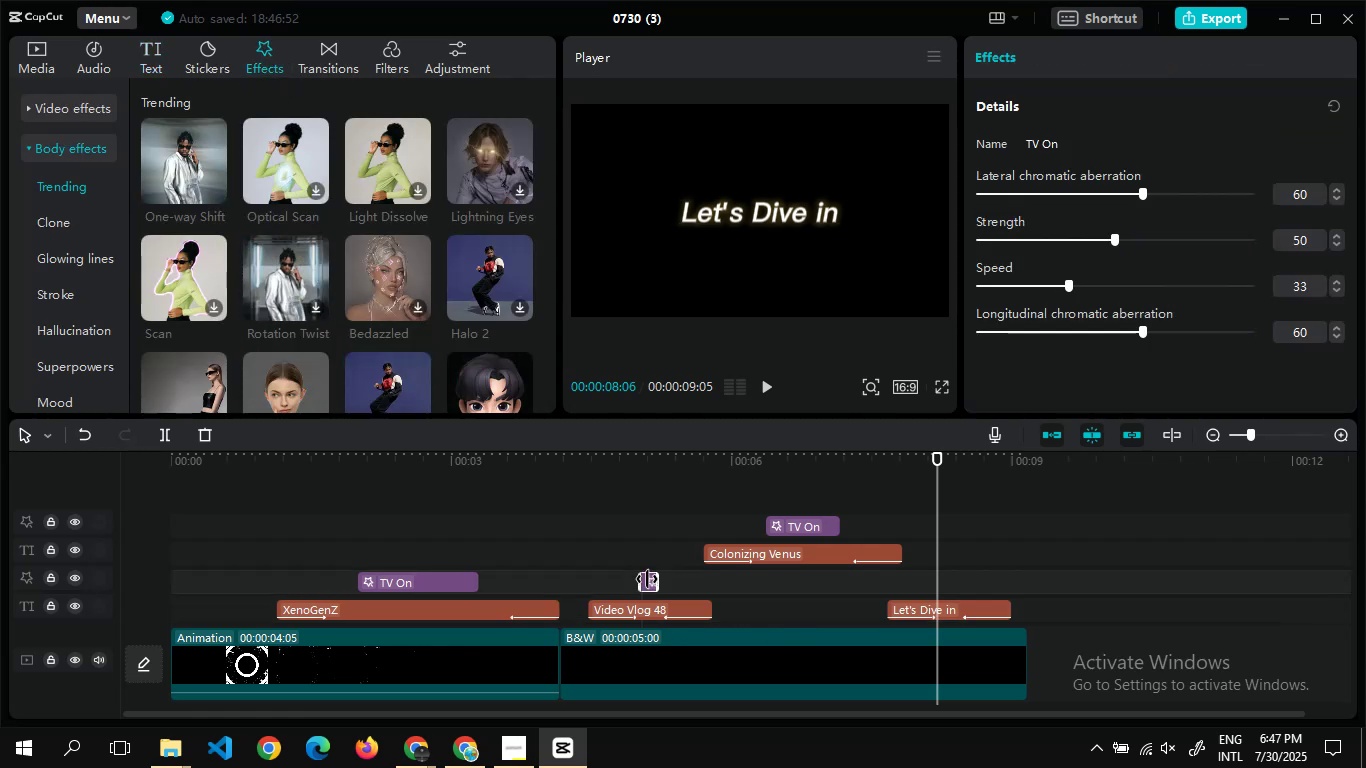 
key(Control+V)
 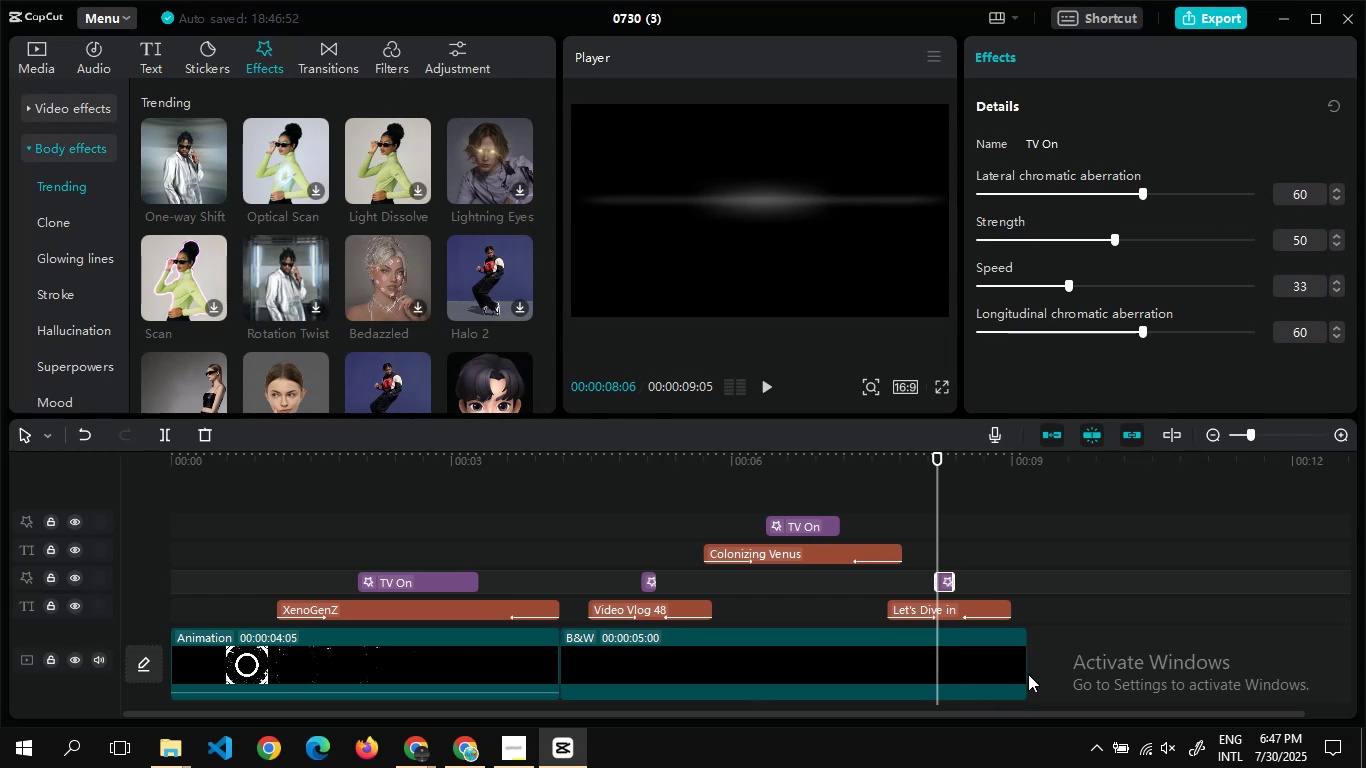 
left_click_drag(start_coordinate=[1024, 674], to_coordinate=[1012, 678])
 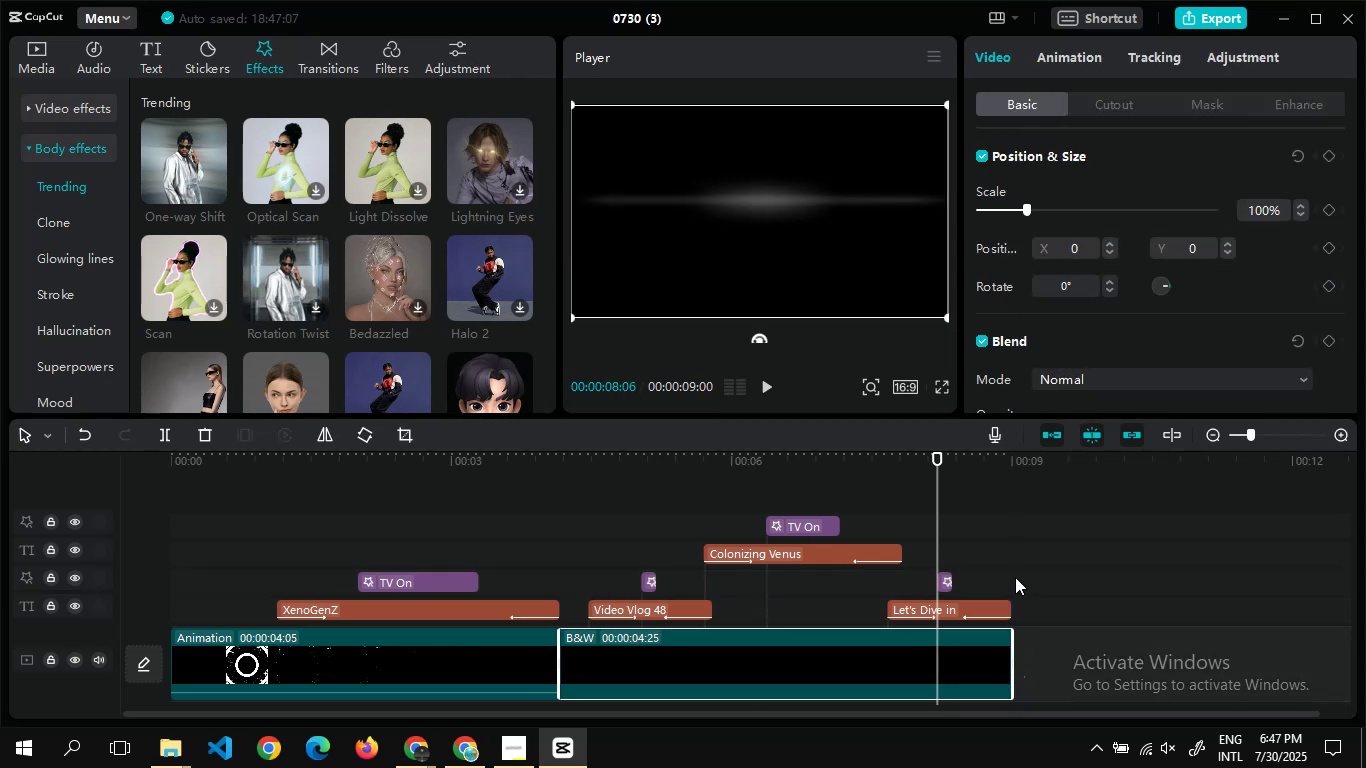 
double_click([1015, 577])
 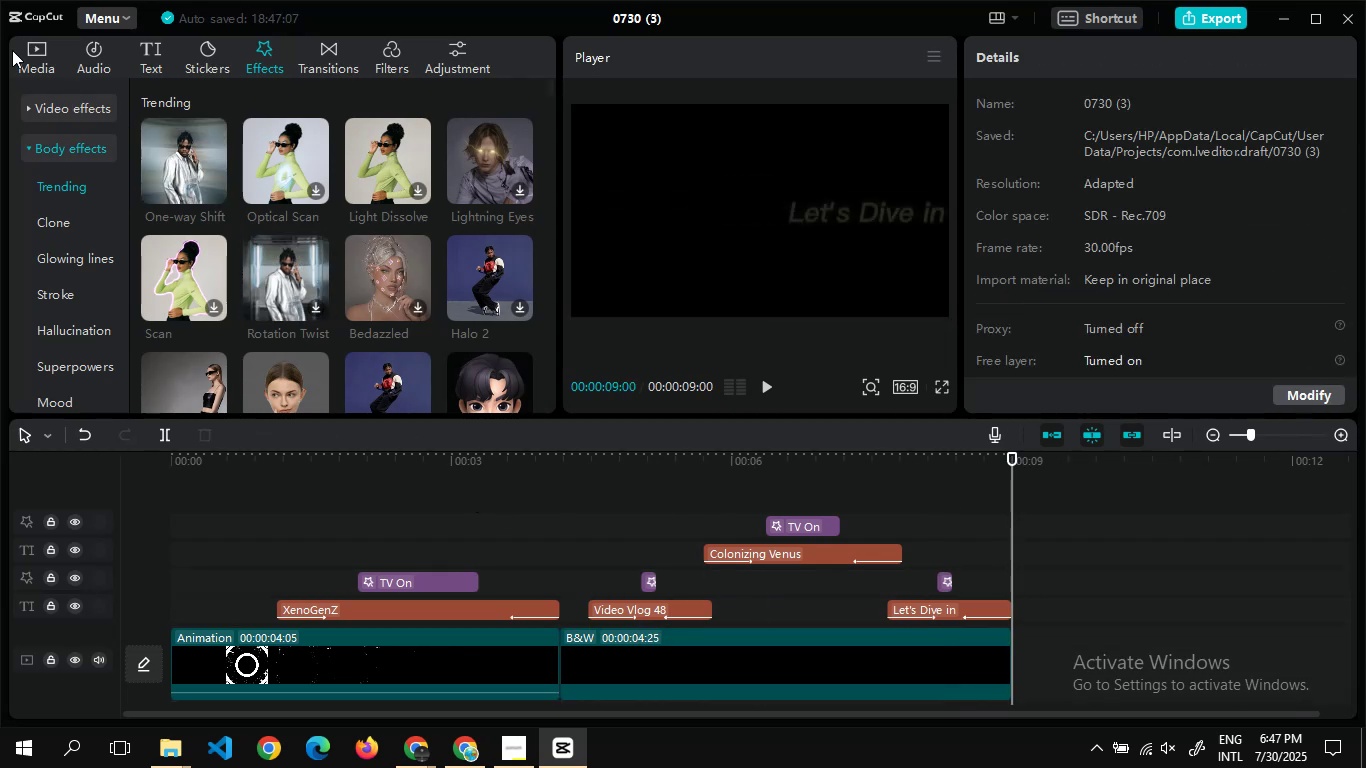 
left_click([33, 64])
 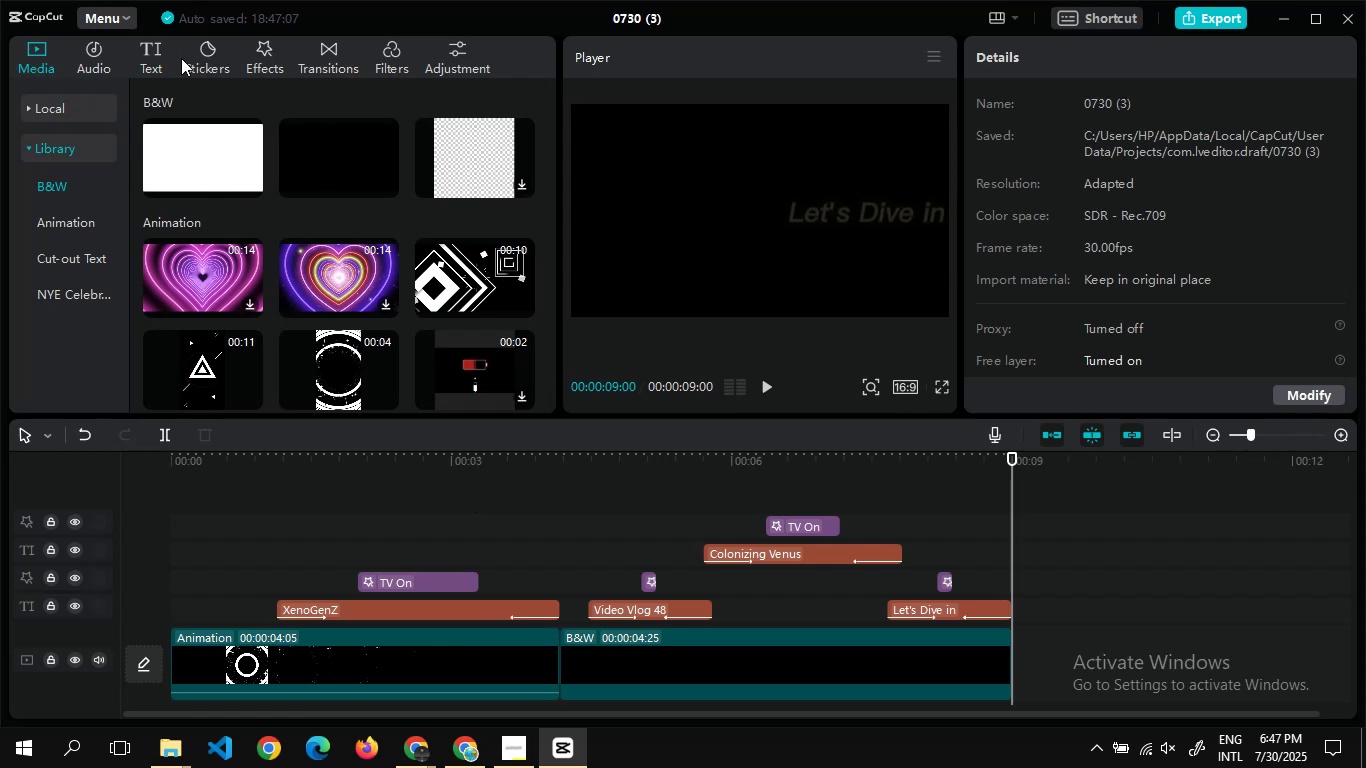 
wait(7.83)
 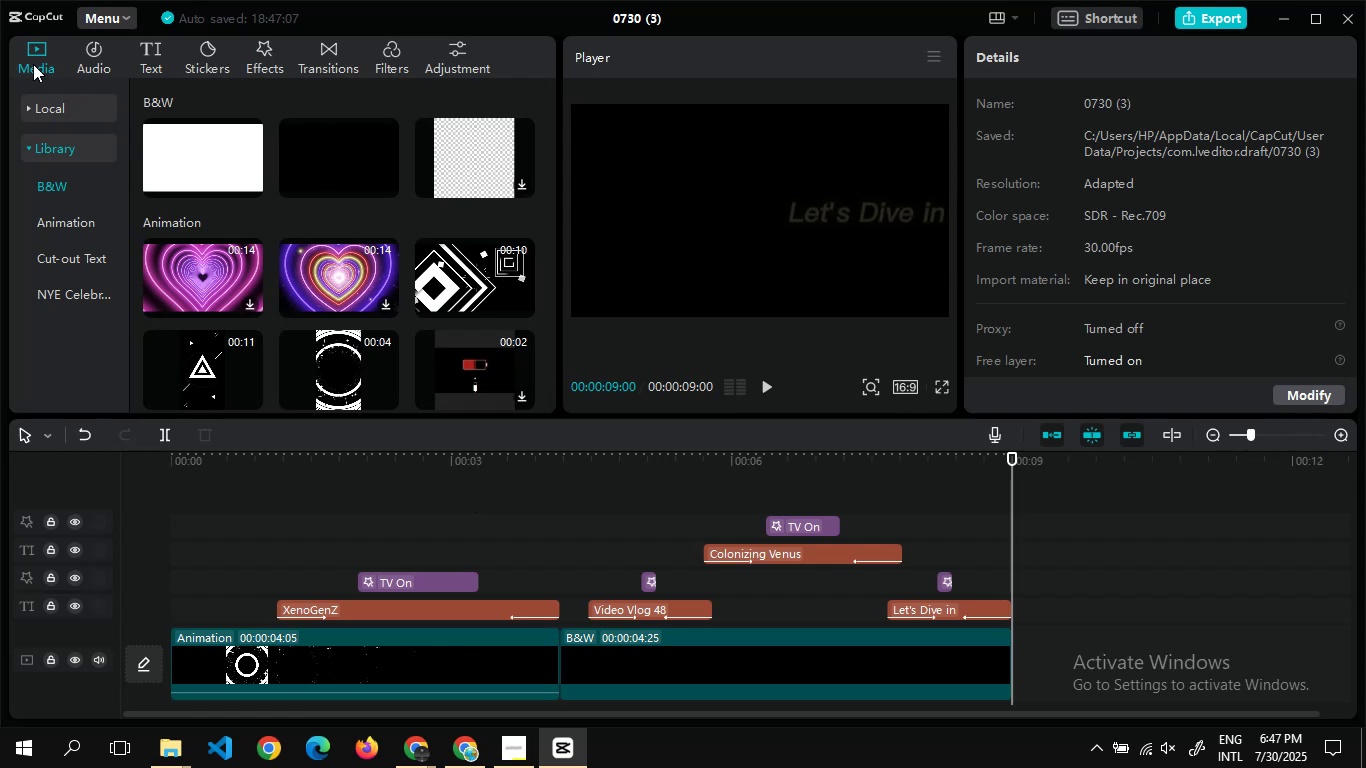 
left_click([48, 106])
 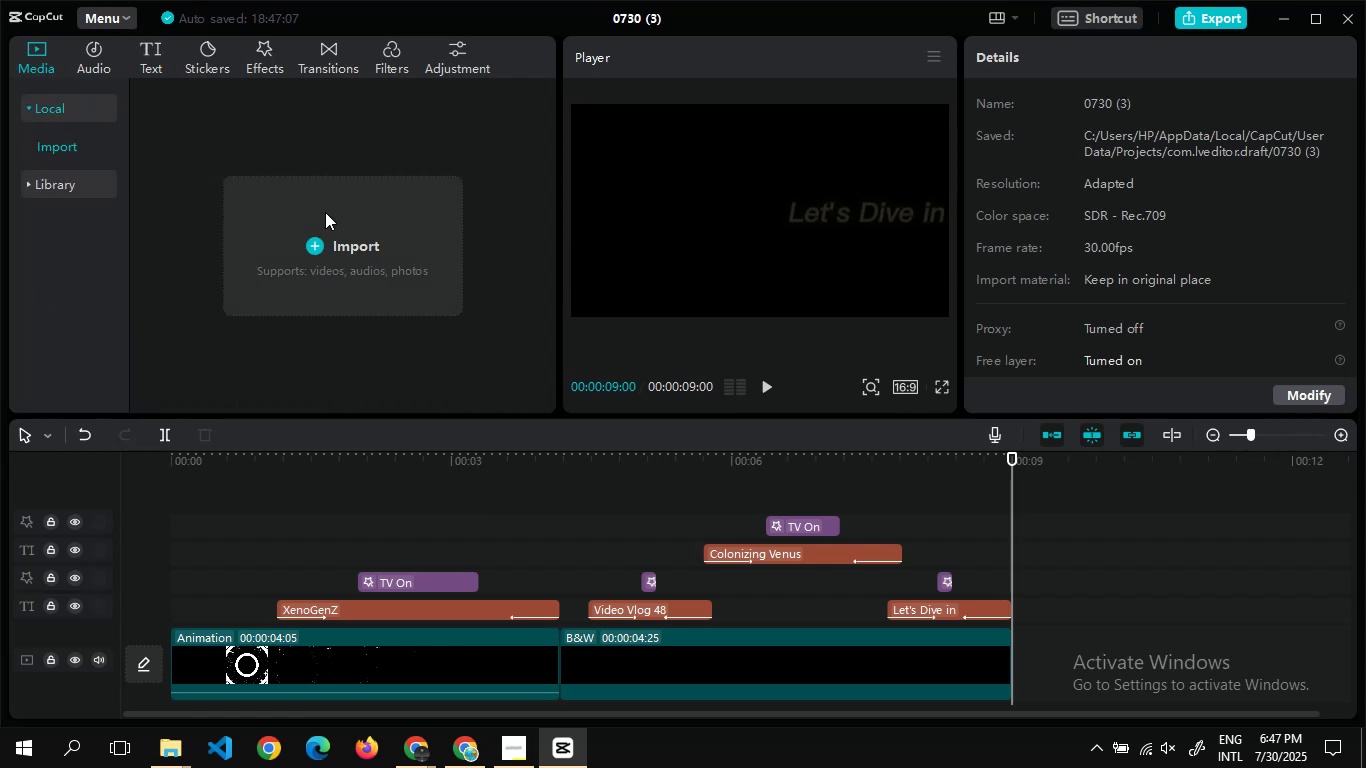 
left_click([325, 212])
 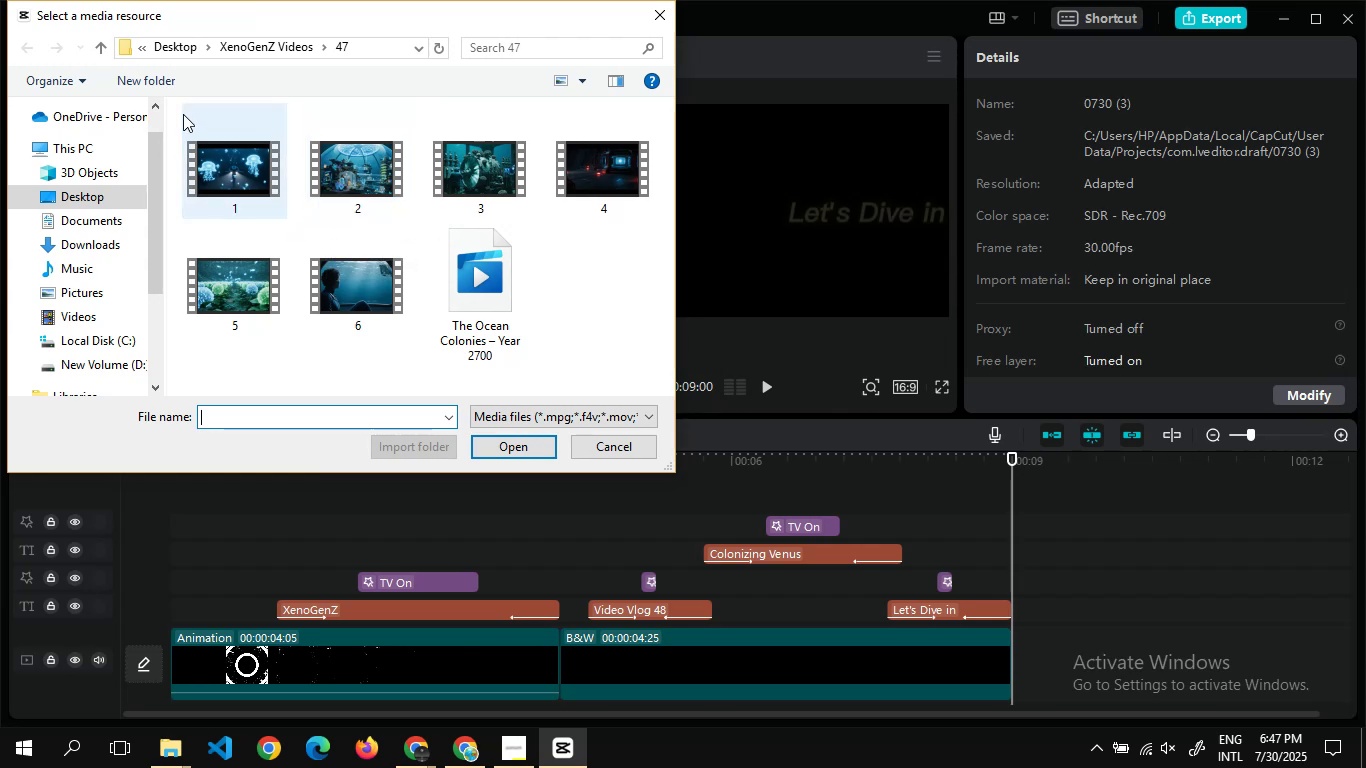 
left_click([265, 48])
 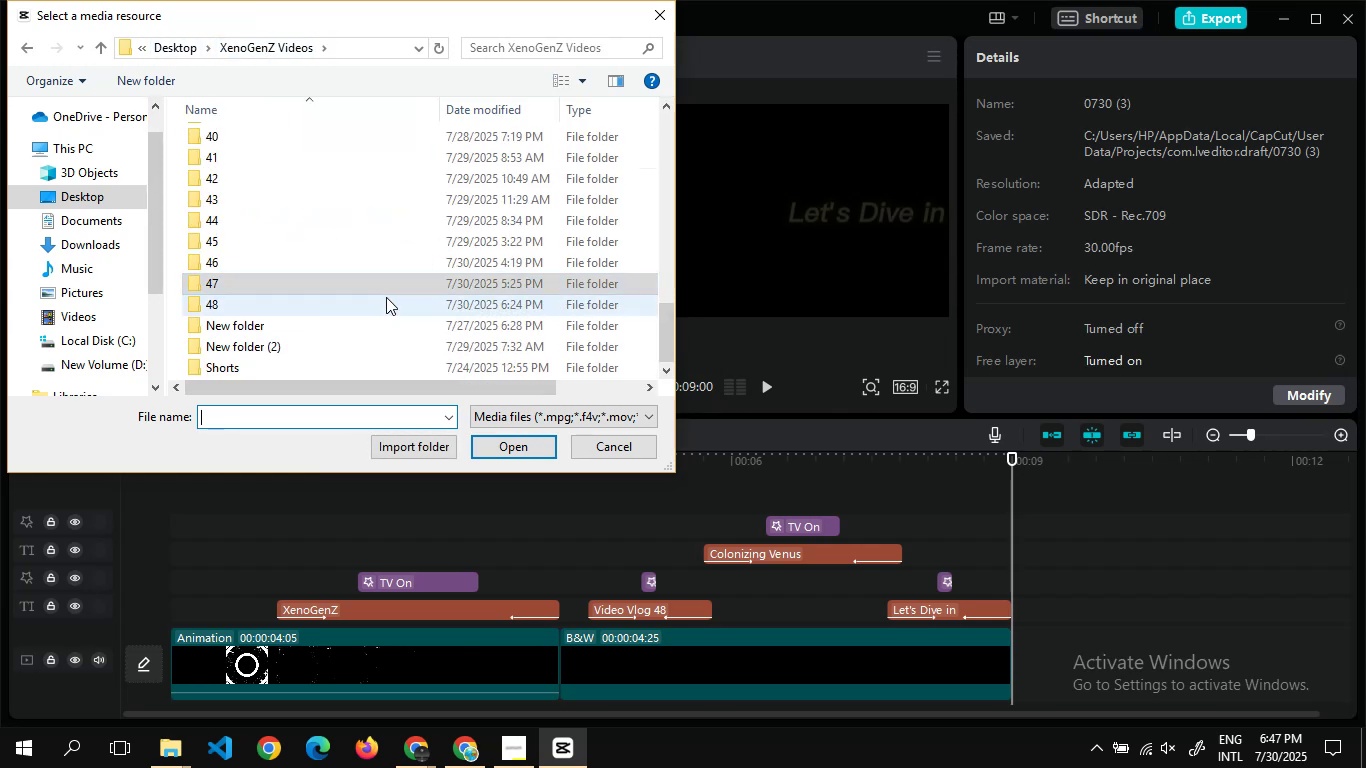 
double_click([386, 302])
 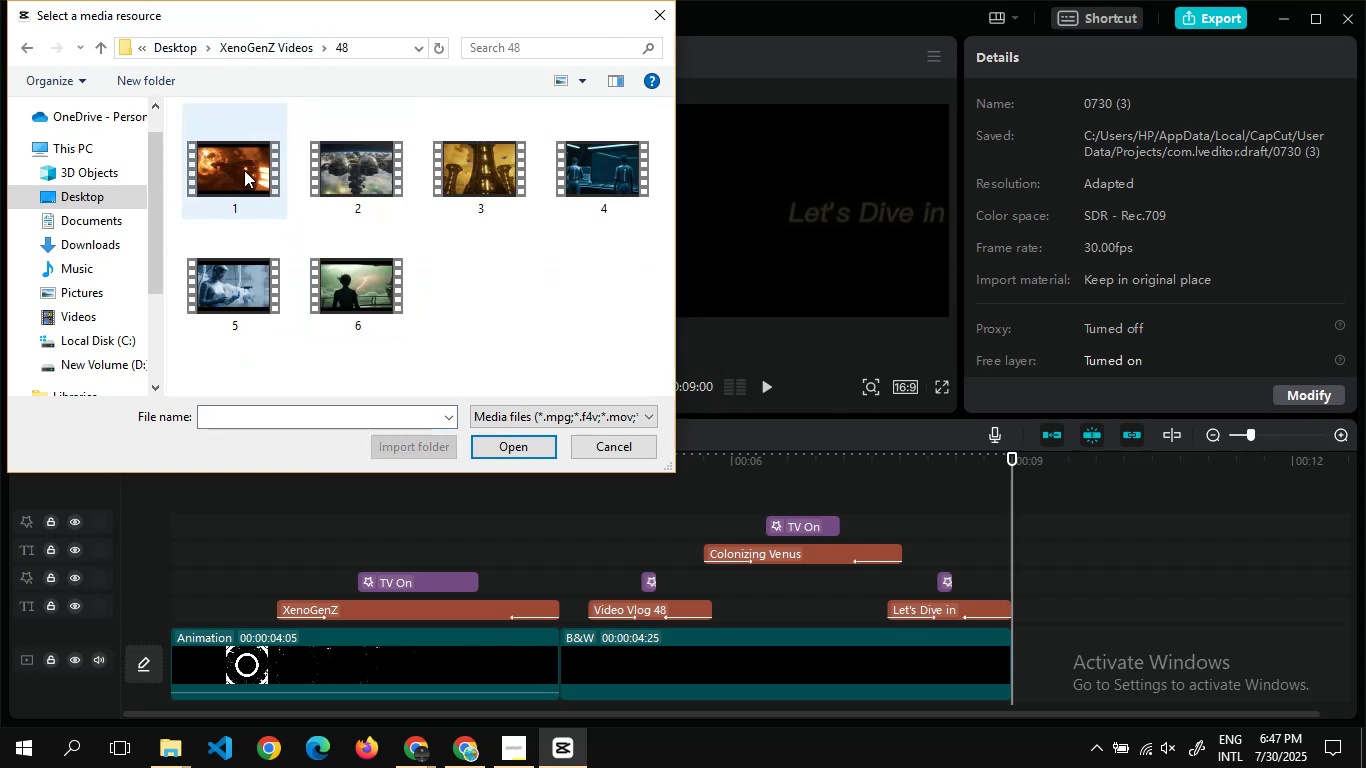 
left_click([244, 170])
 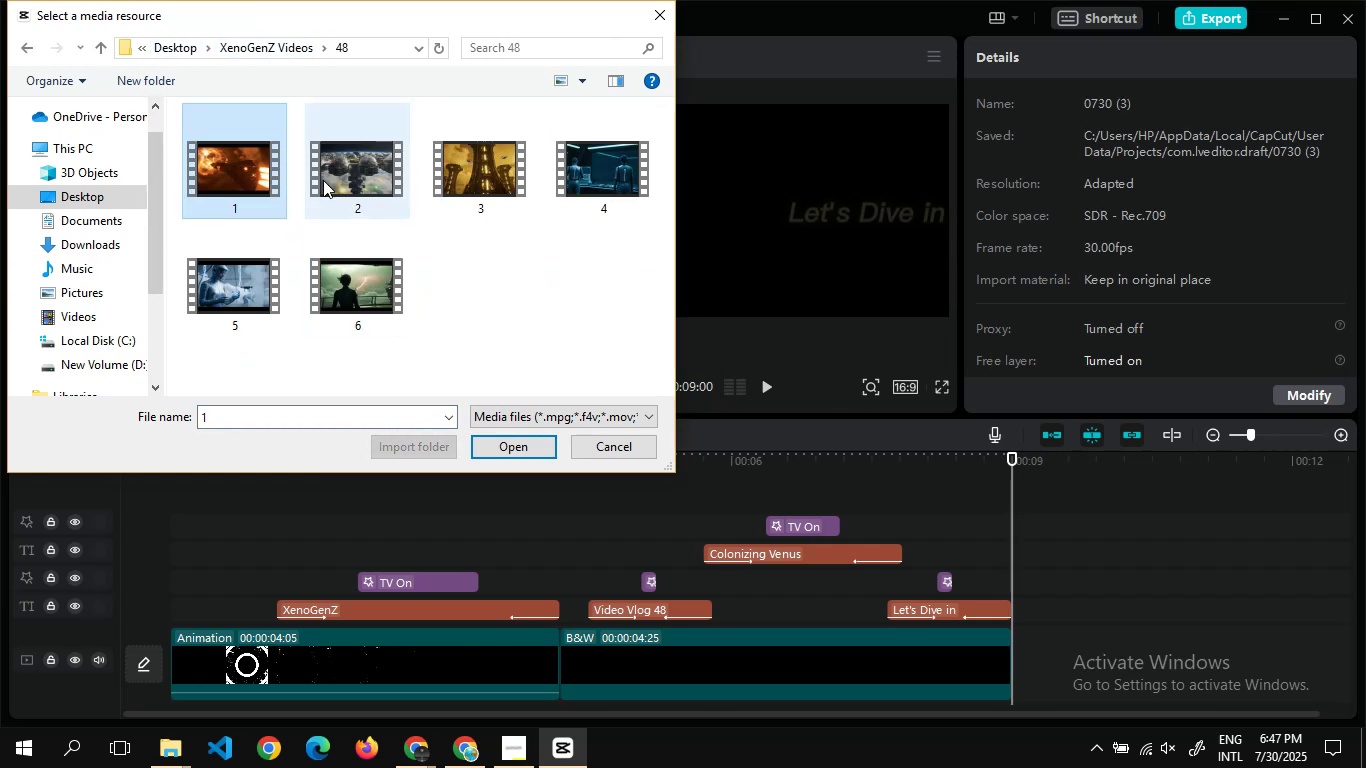 
hold_key(key=ControlLeft, duration=1.52)
left_click([349, 182])
 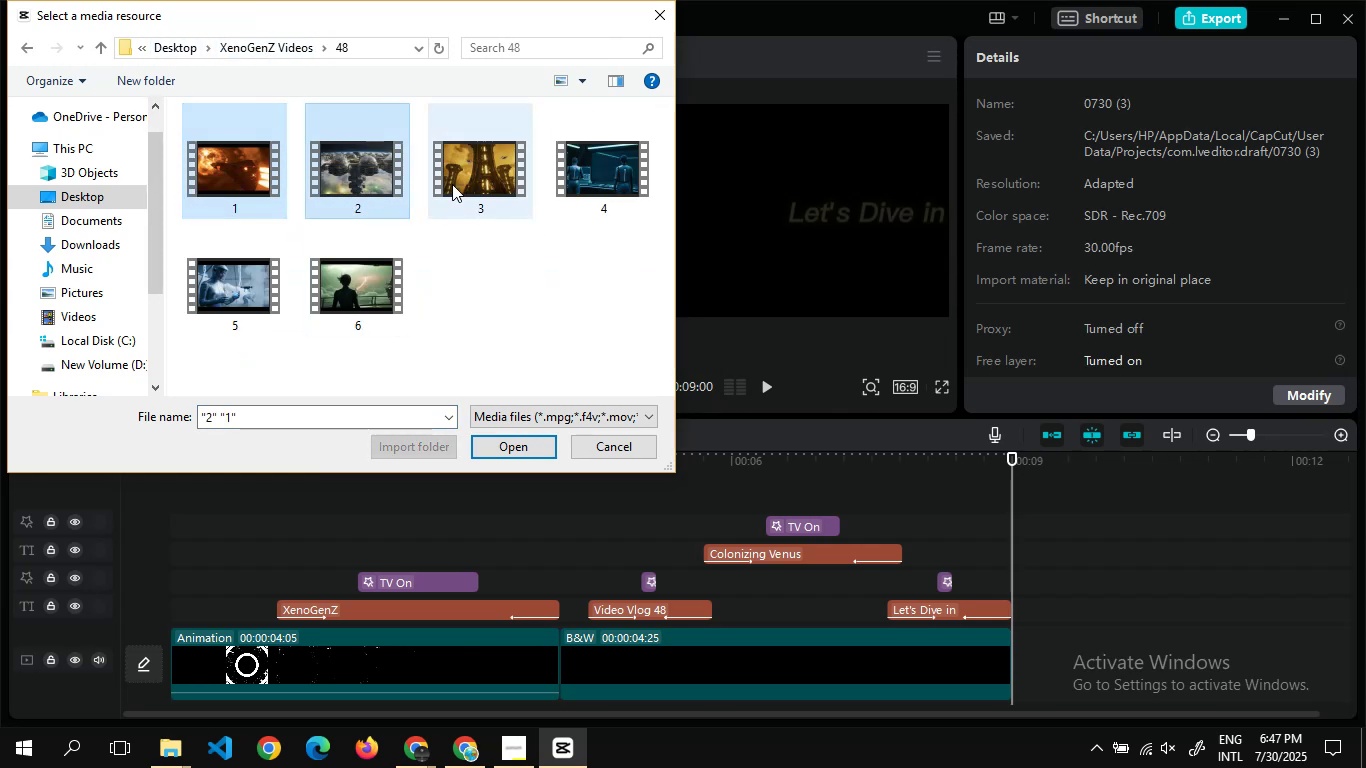 
left_click([452, 184])
 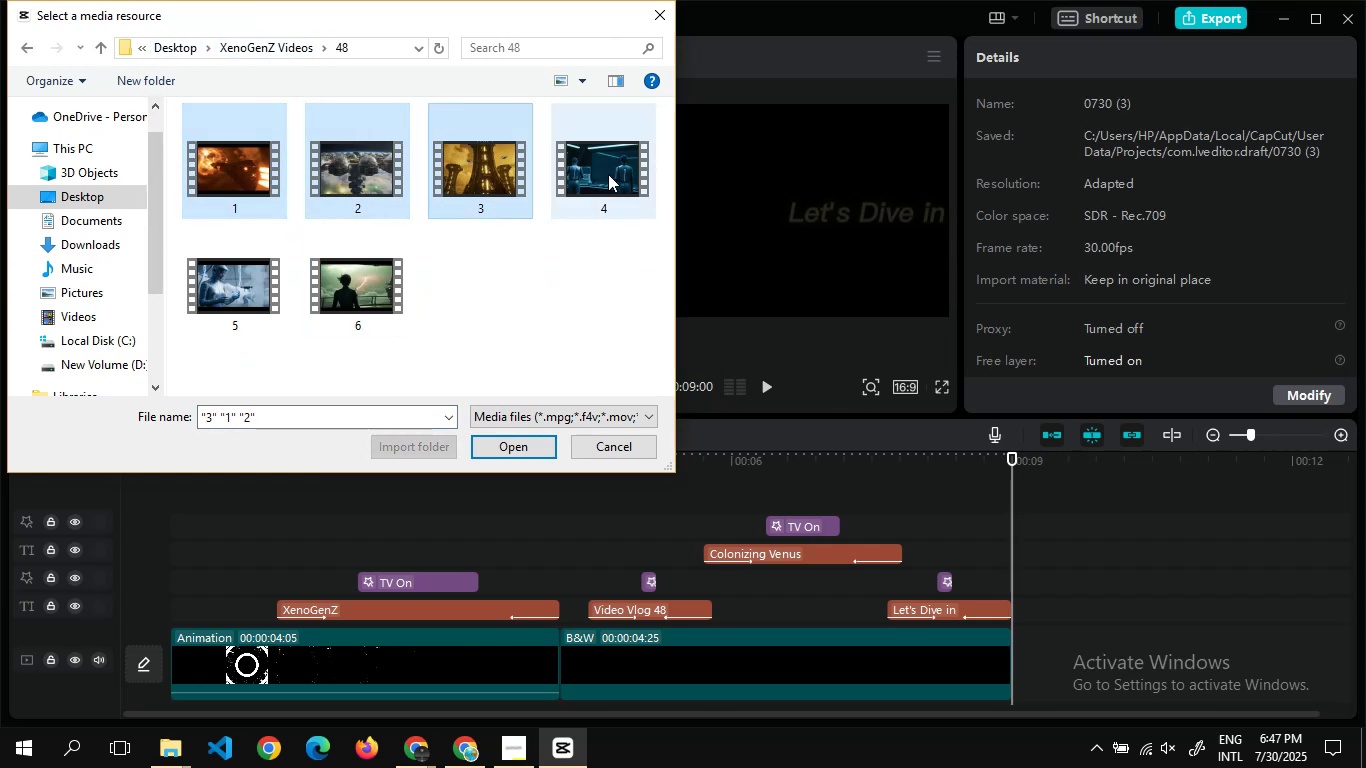 
key(Control+ControlLeft)
 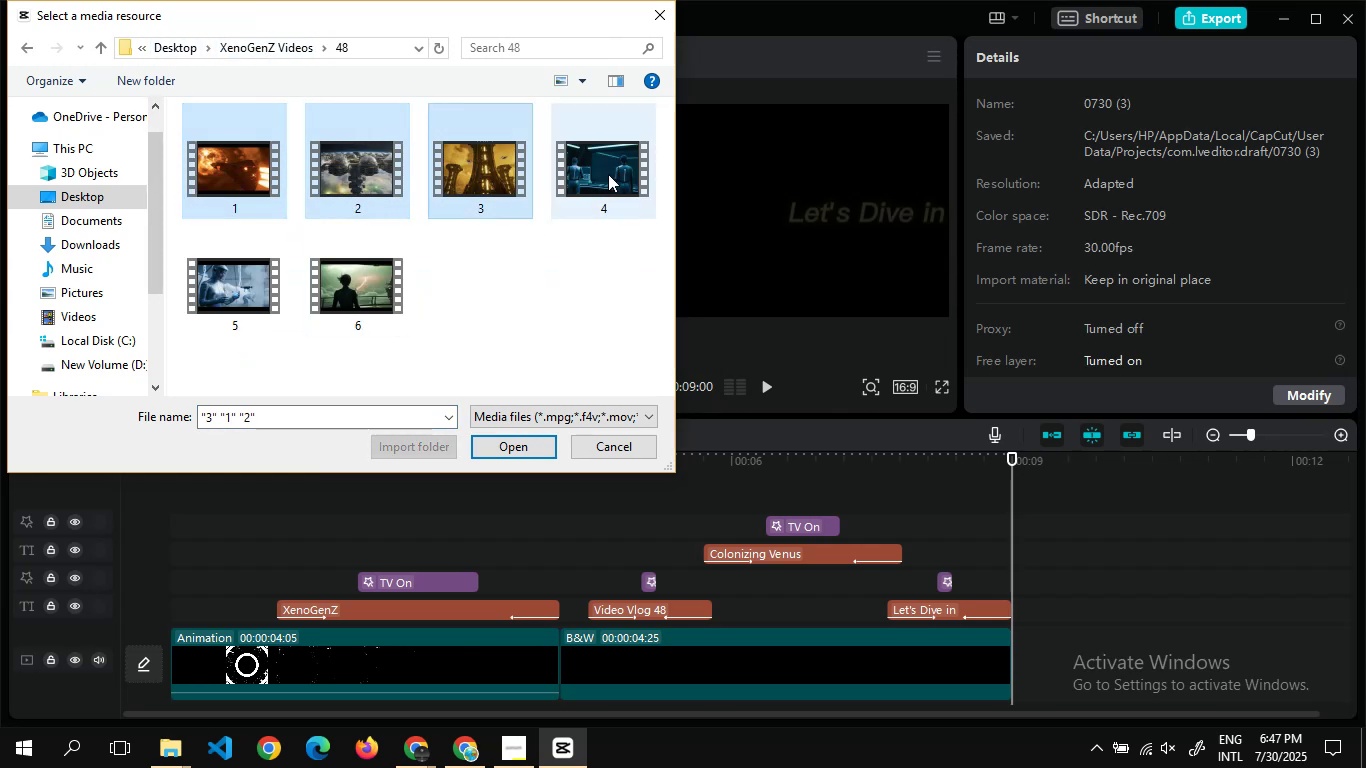 
key(Control+ControlLeft)
 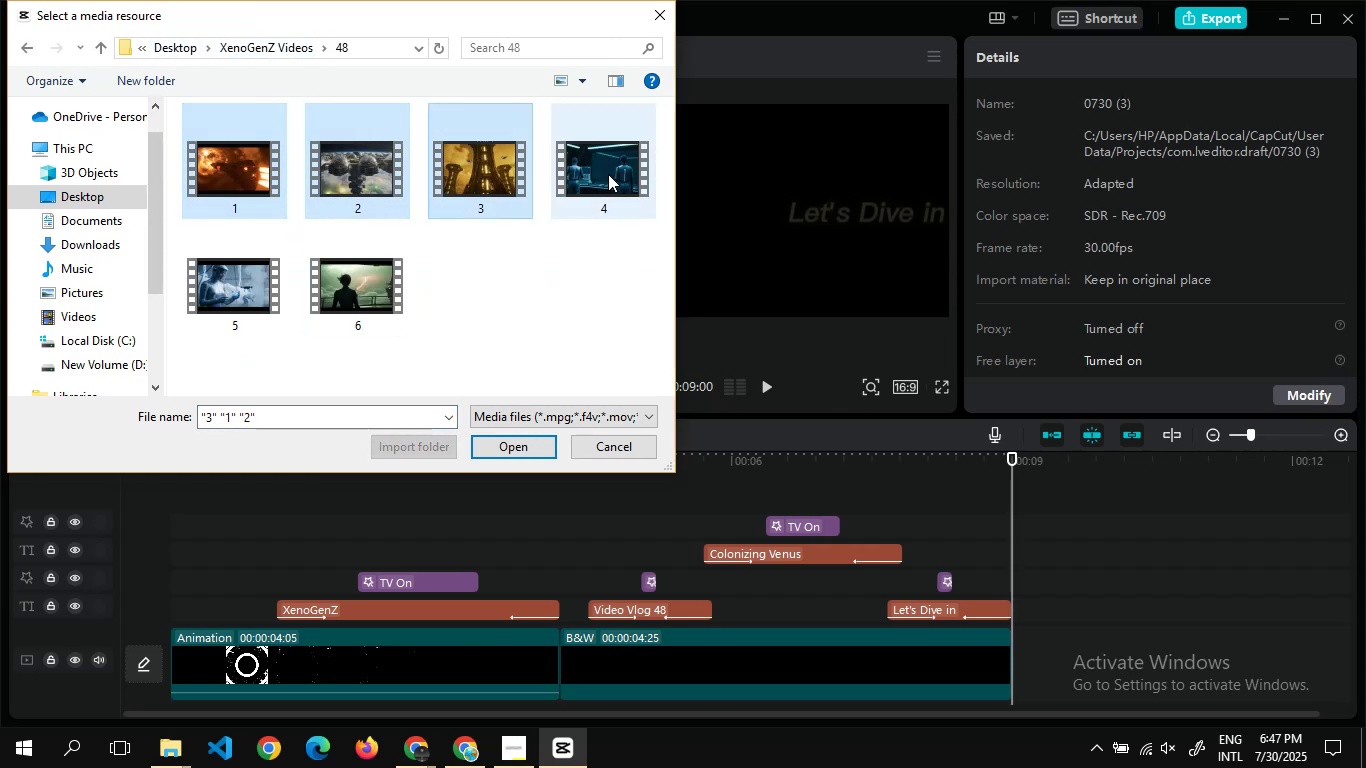 
key(Control+ControlLeft)
 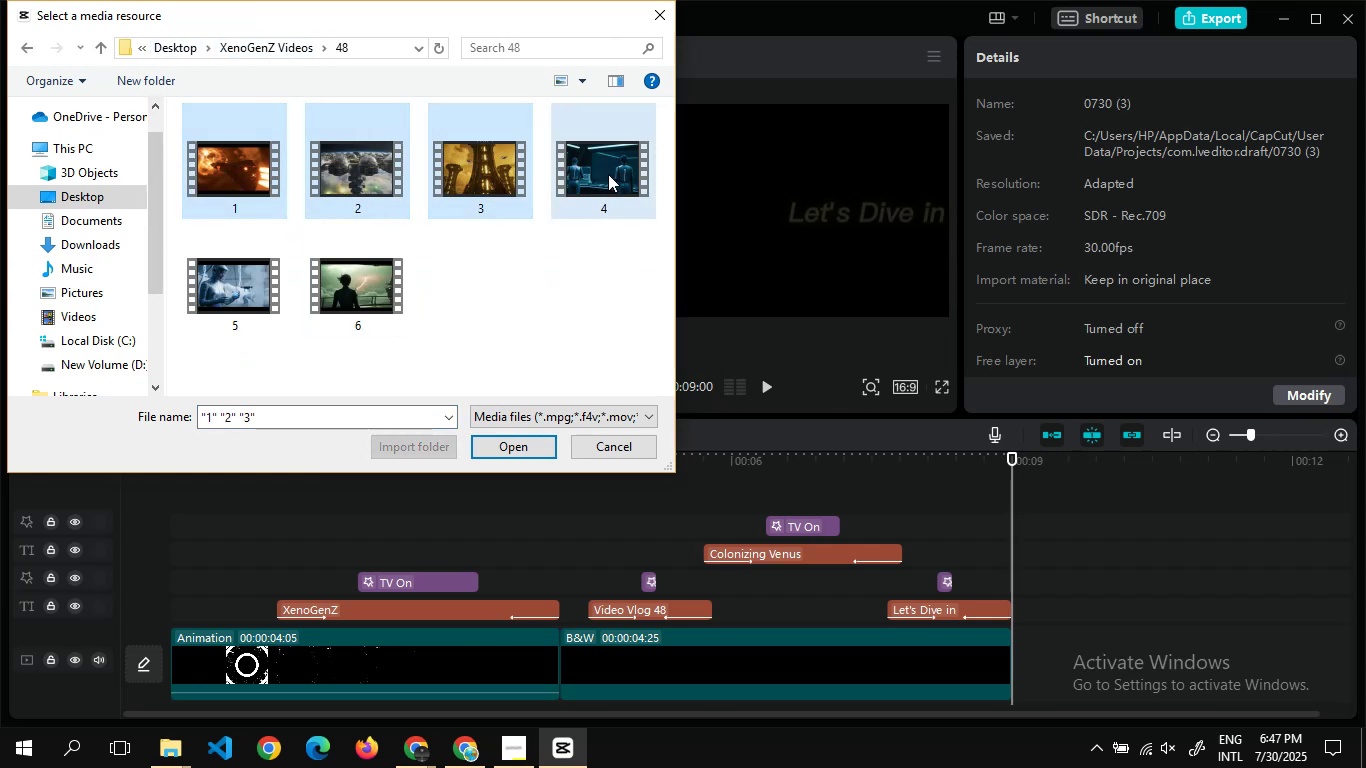 
key(Control+ControlLeft)
 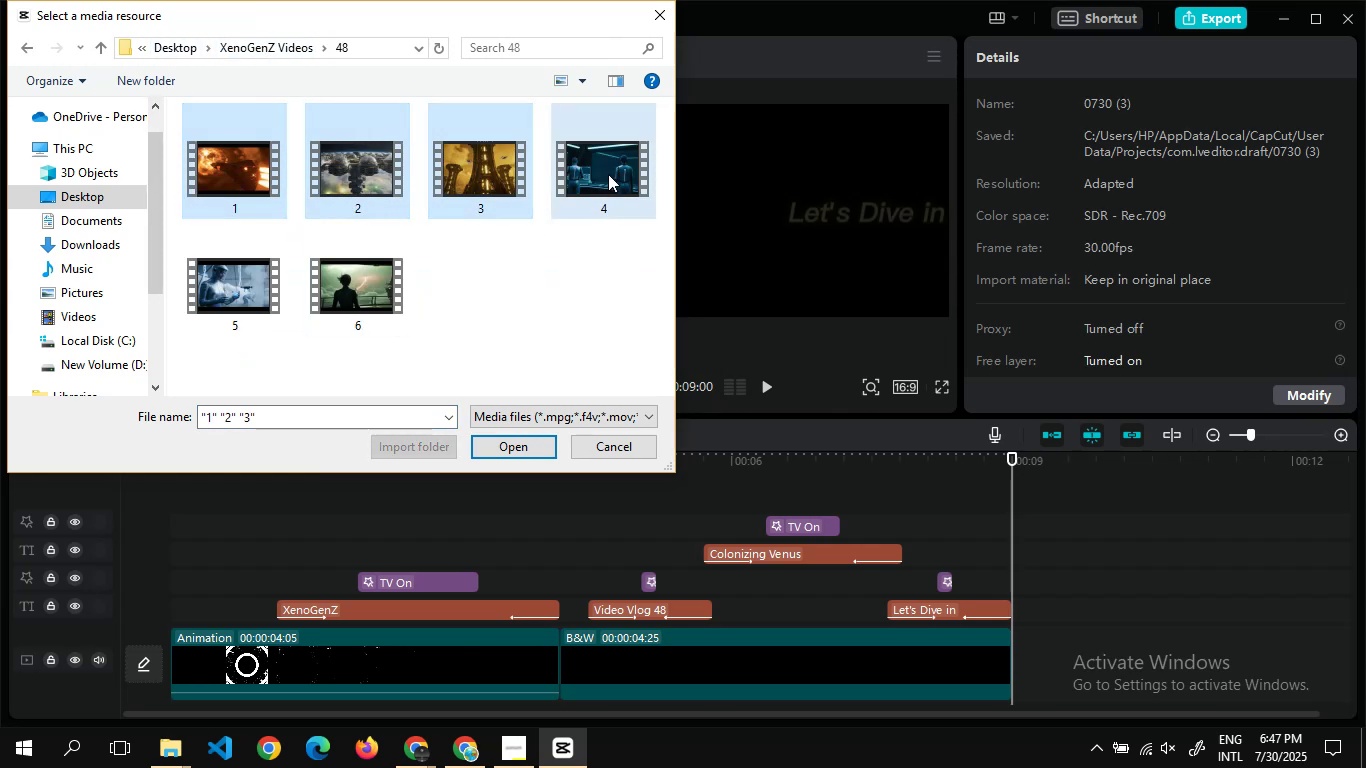 
key(Control+ControlLeft)
 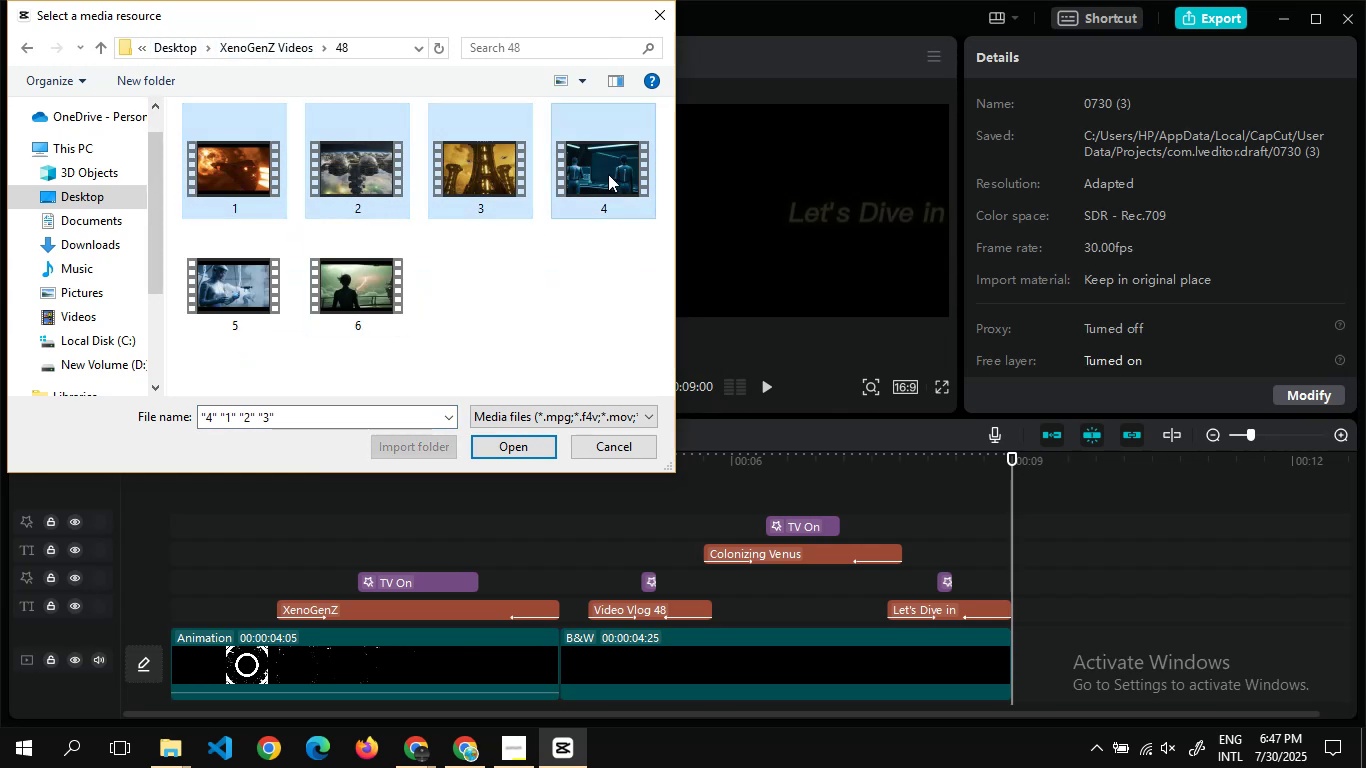 
left_click([608, 174])
 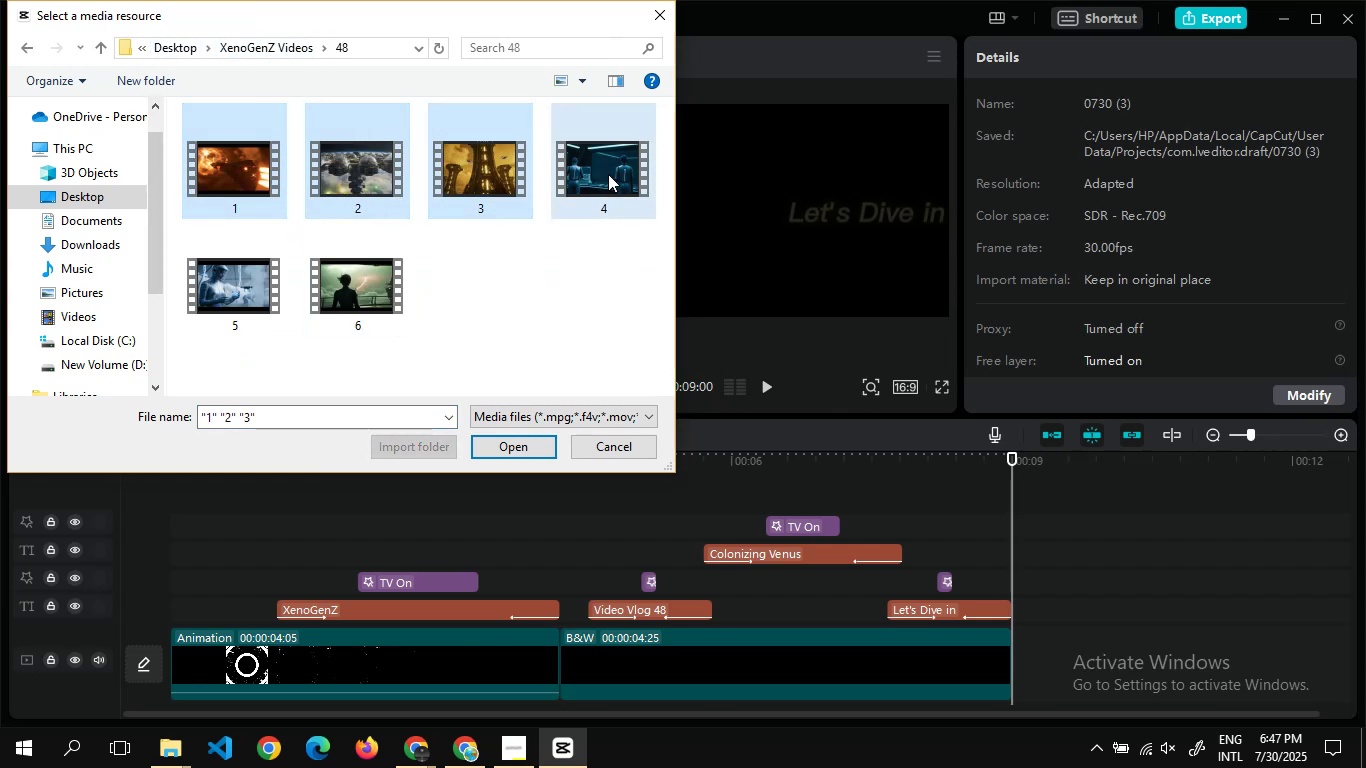 
key(Control+ControlLeft)
 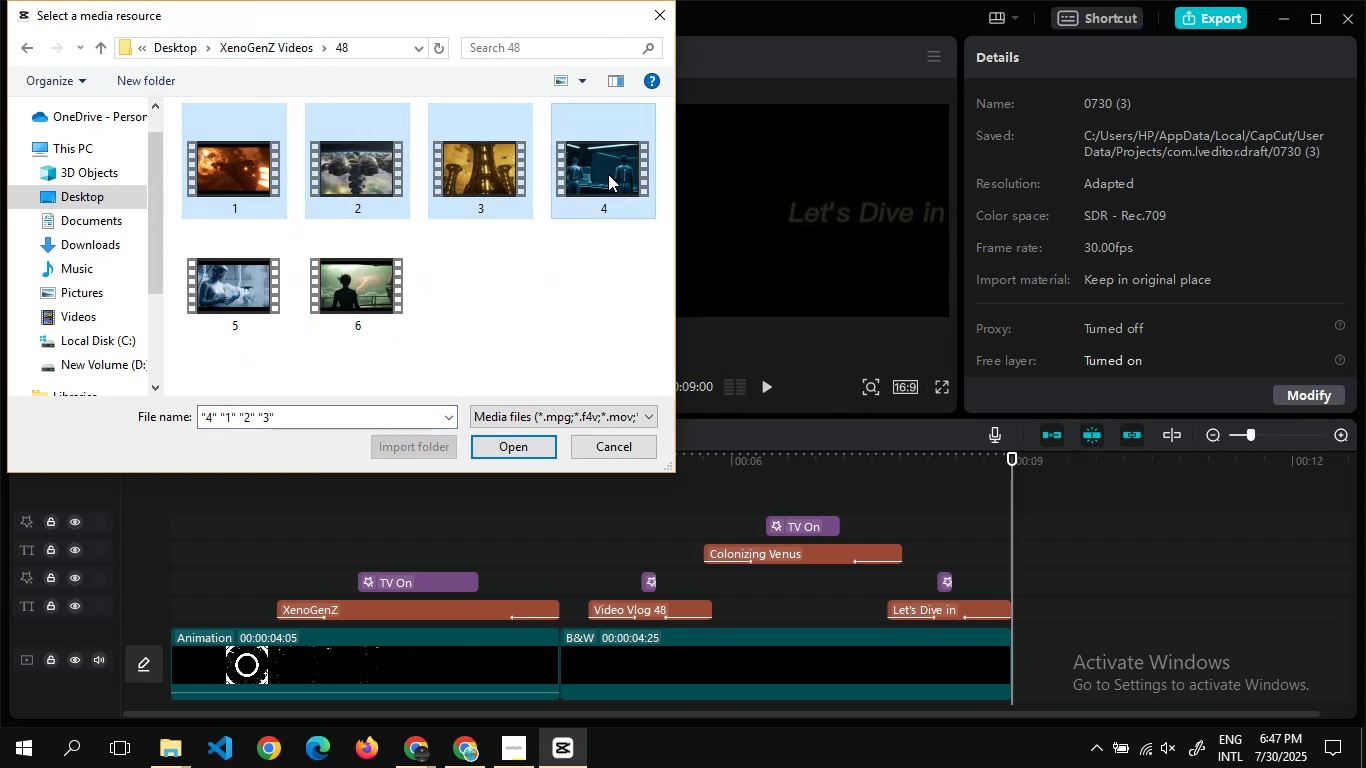 
key(Control+ControlLeft)
 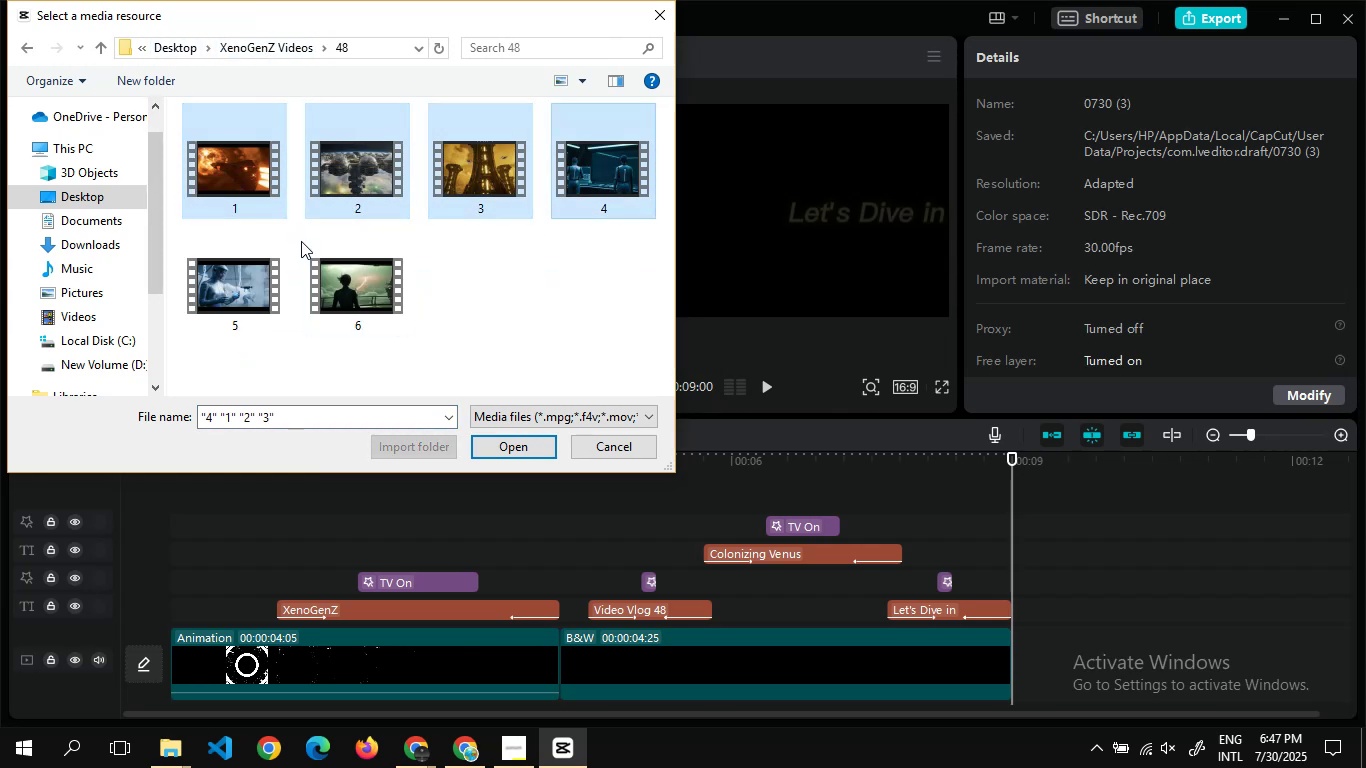 
hold_key(key=ControlLeft, duration=1.28)
left_click([274, 266])
 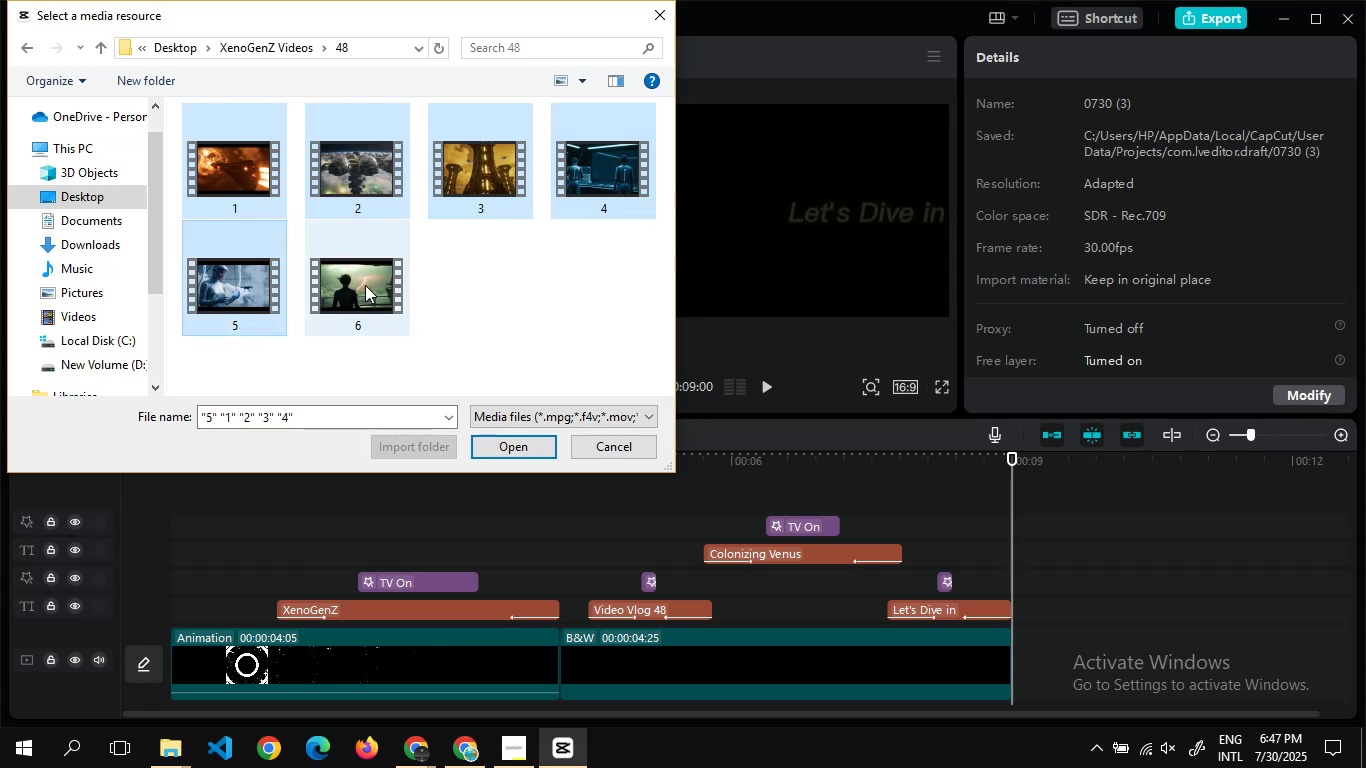 
left_click([365, 285])
 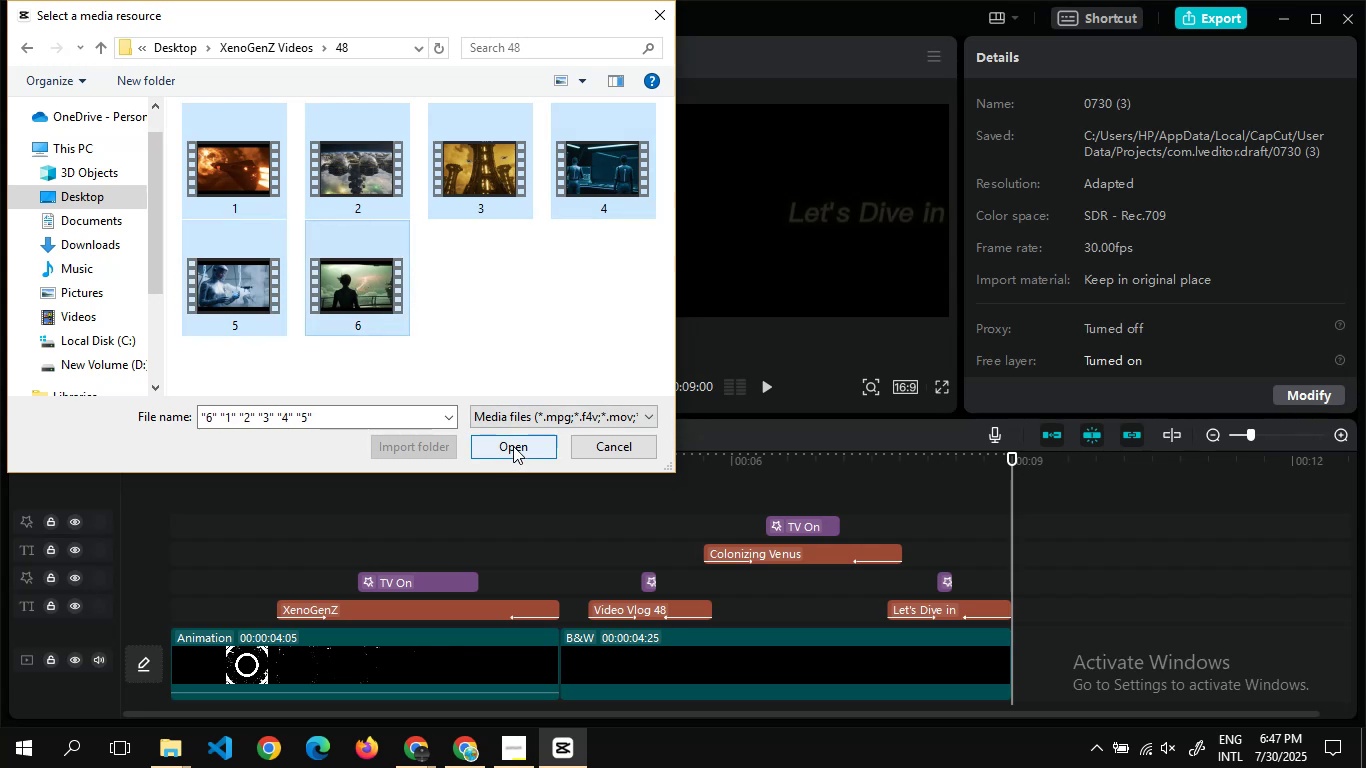 
left_click([513, 446])
 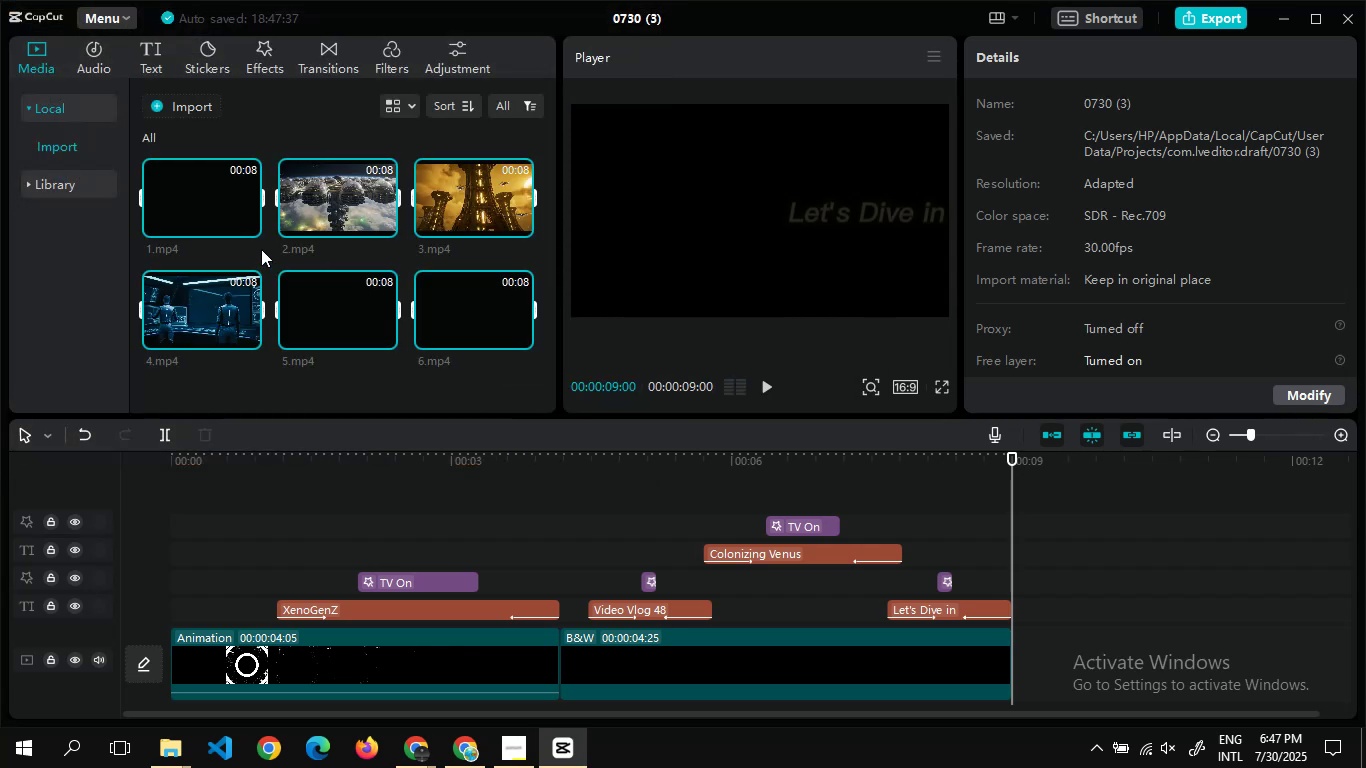 
left_click([267, 251])
 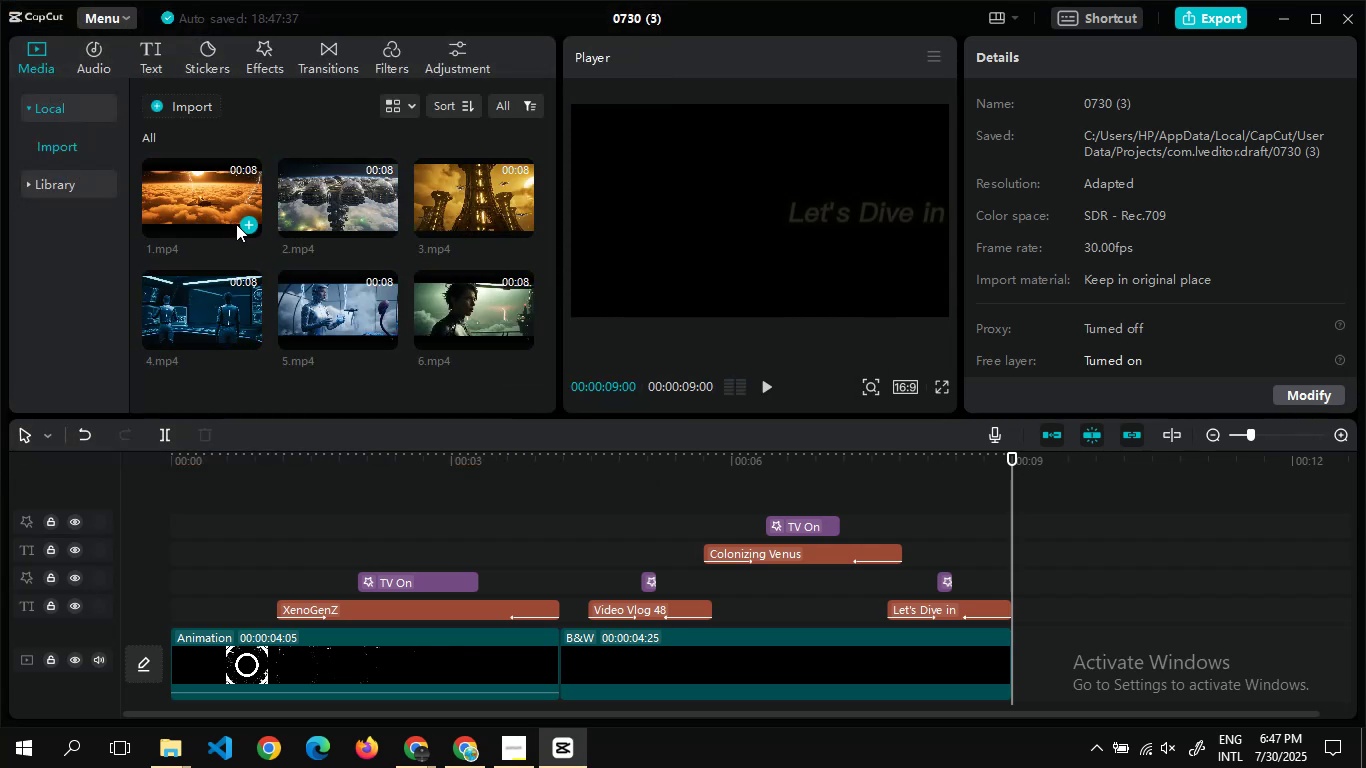 
left_click([247, 228])
 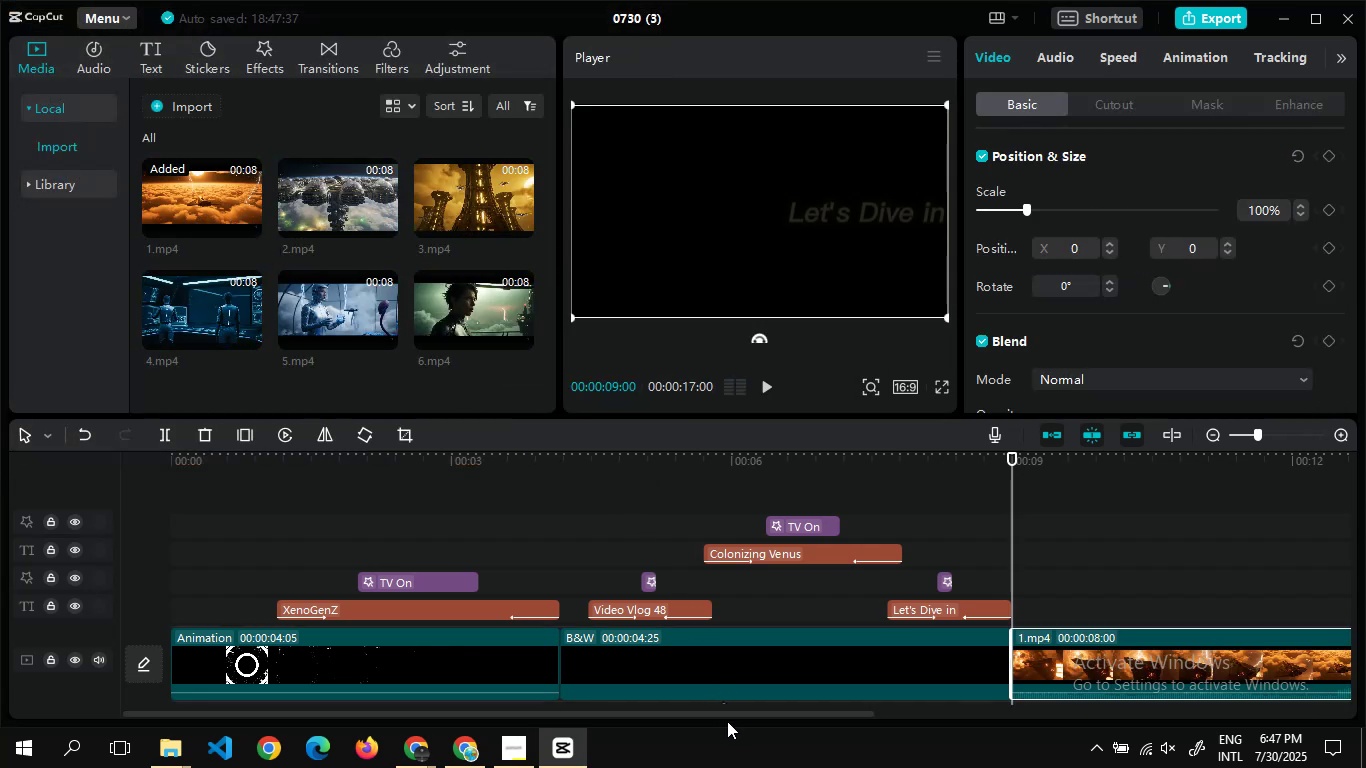 
left_click_drag(start_coordinate=[727, 712], to_coordinate=[1047, 699])
 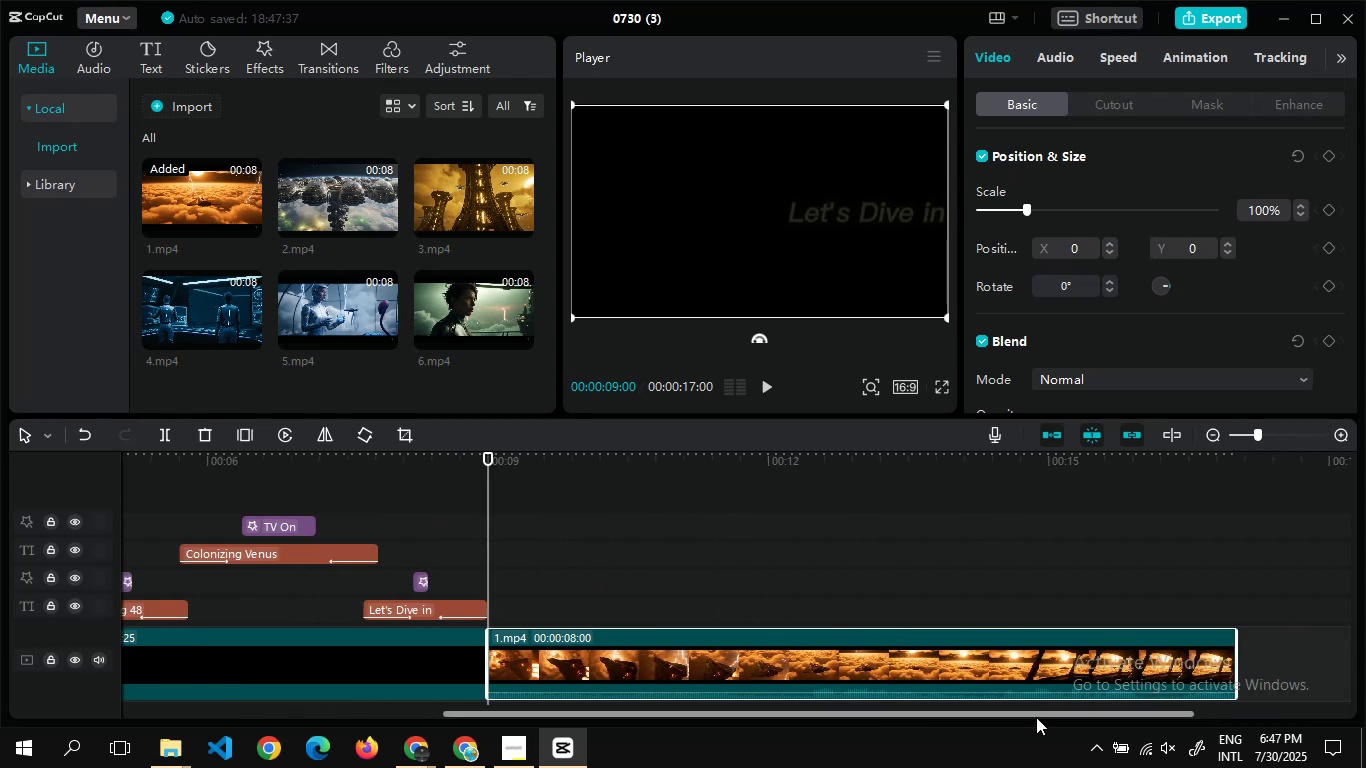 
left_click_drag(start_coordinate=[1036, 717], to_coordinate=[1168, 719])
 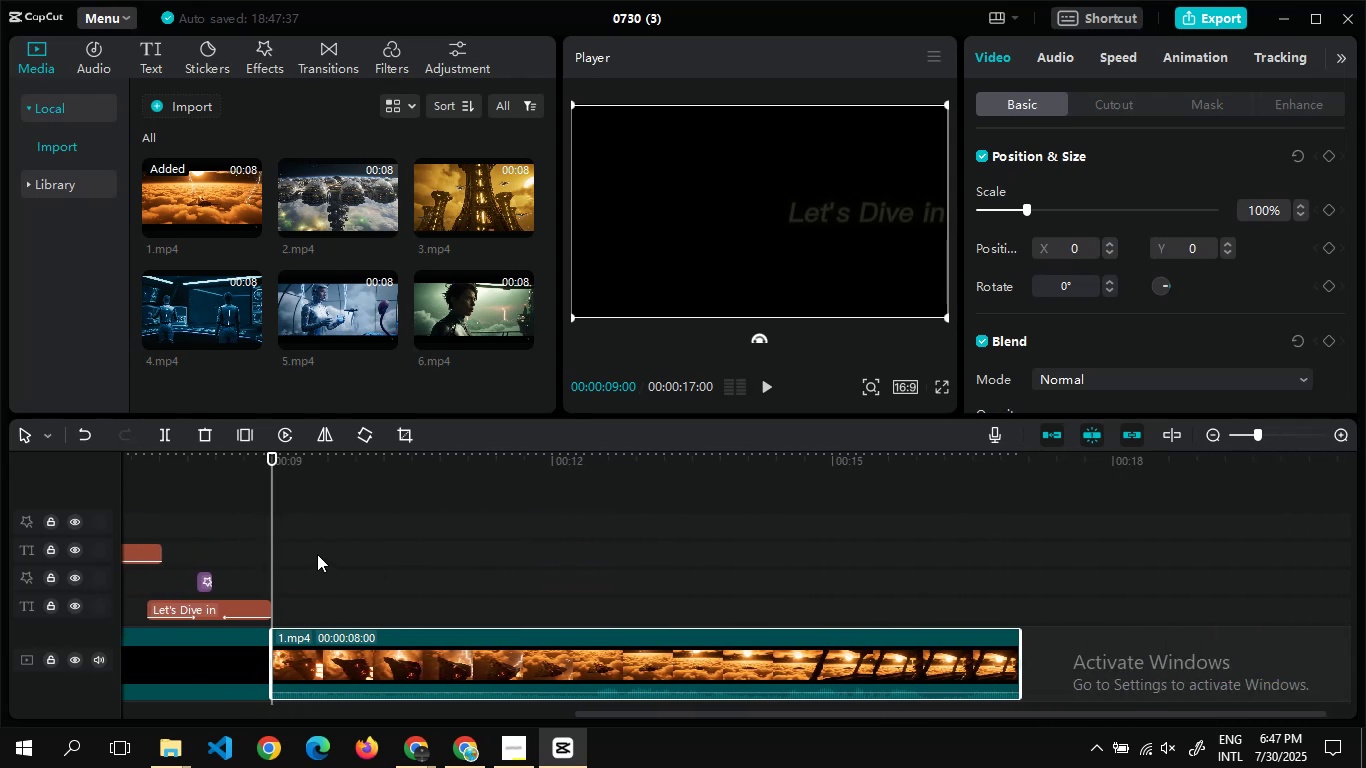 
double_click([317, 554])
 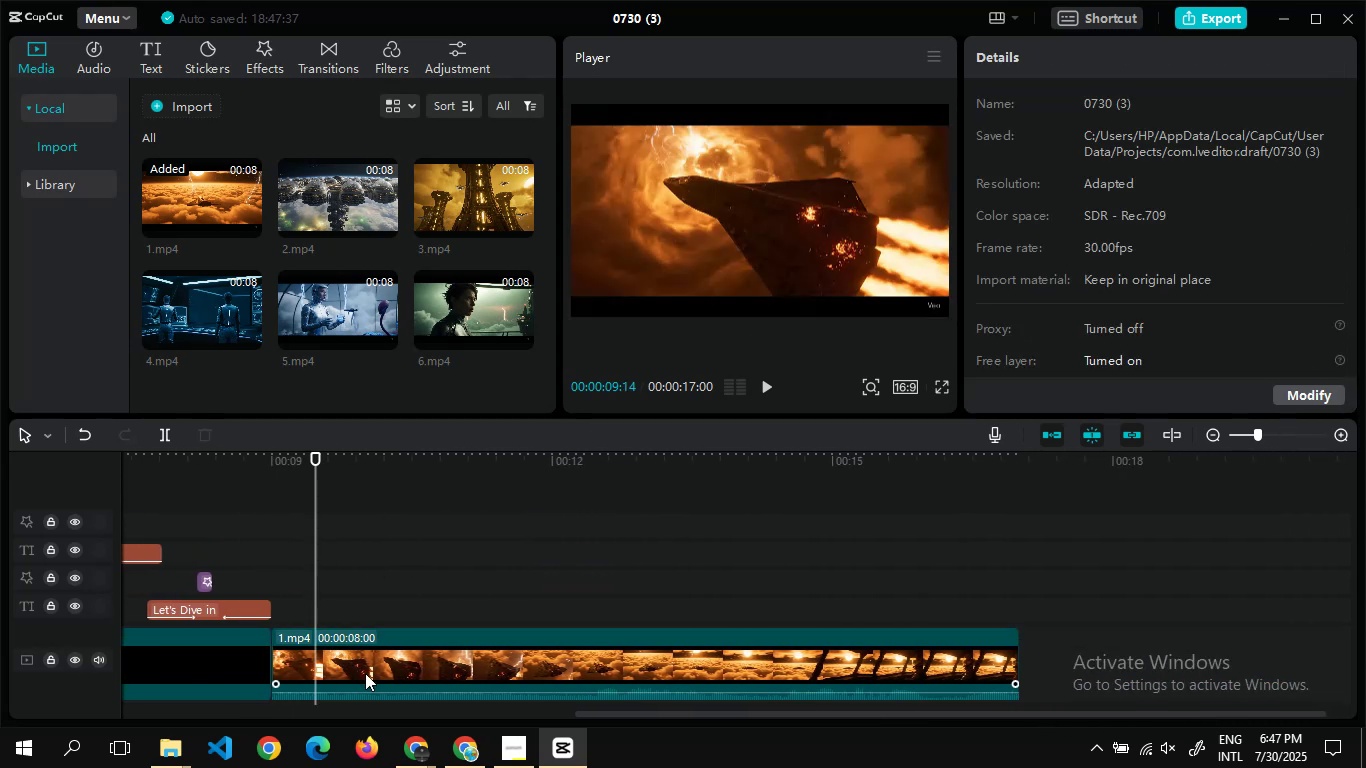 
left_click([369, 676])
 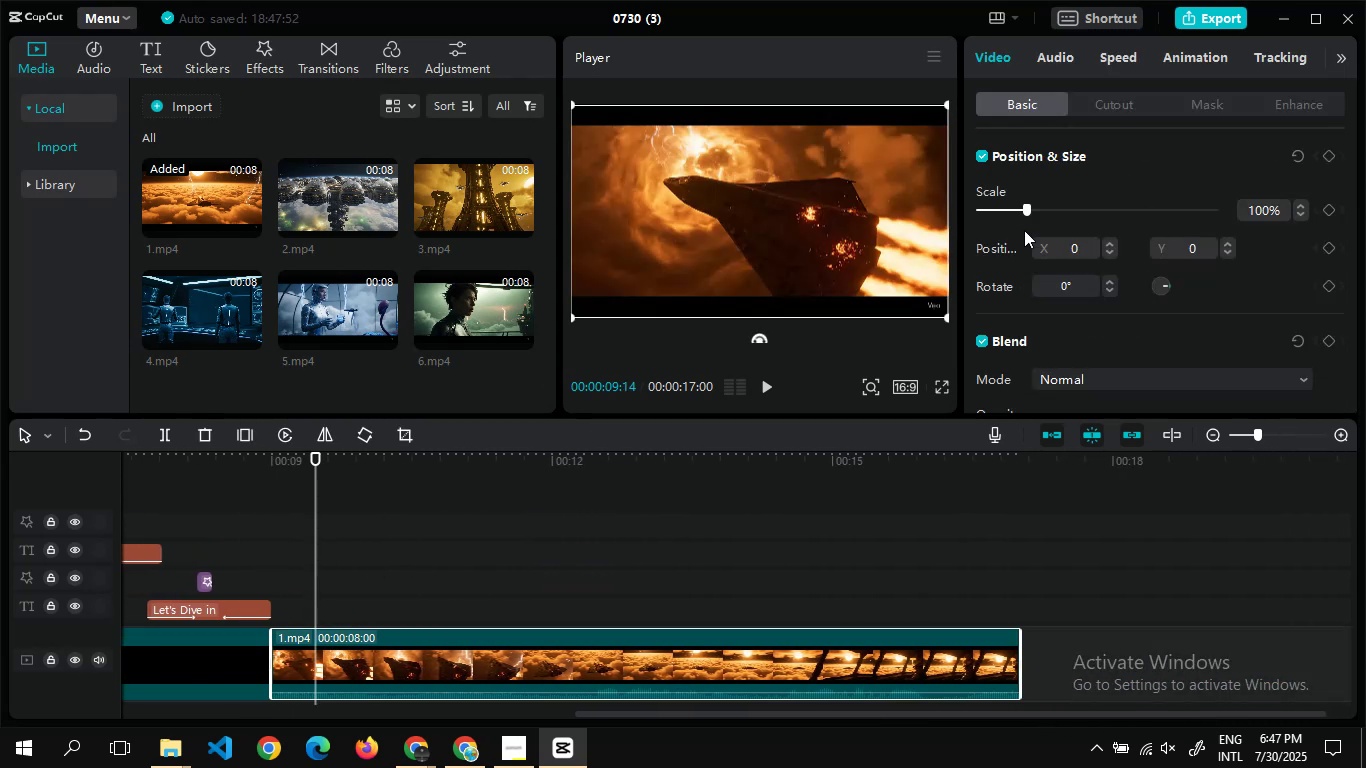 
left_click_drag(start_coordinate=[1023, 209], to_coordinate=[1035, 212])
 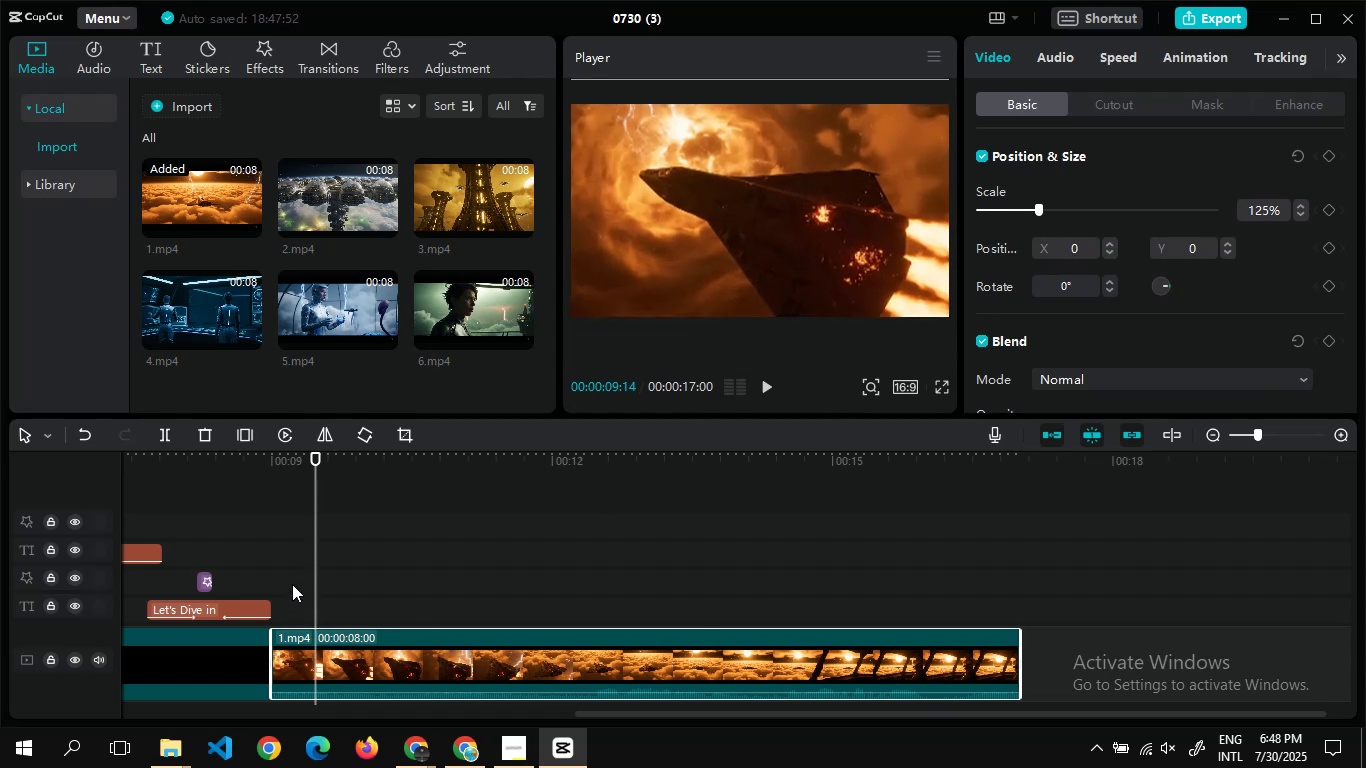 
double_click([293, 583])
 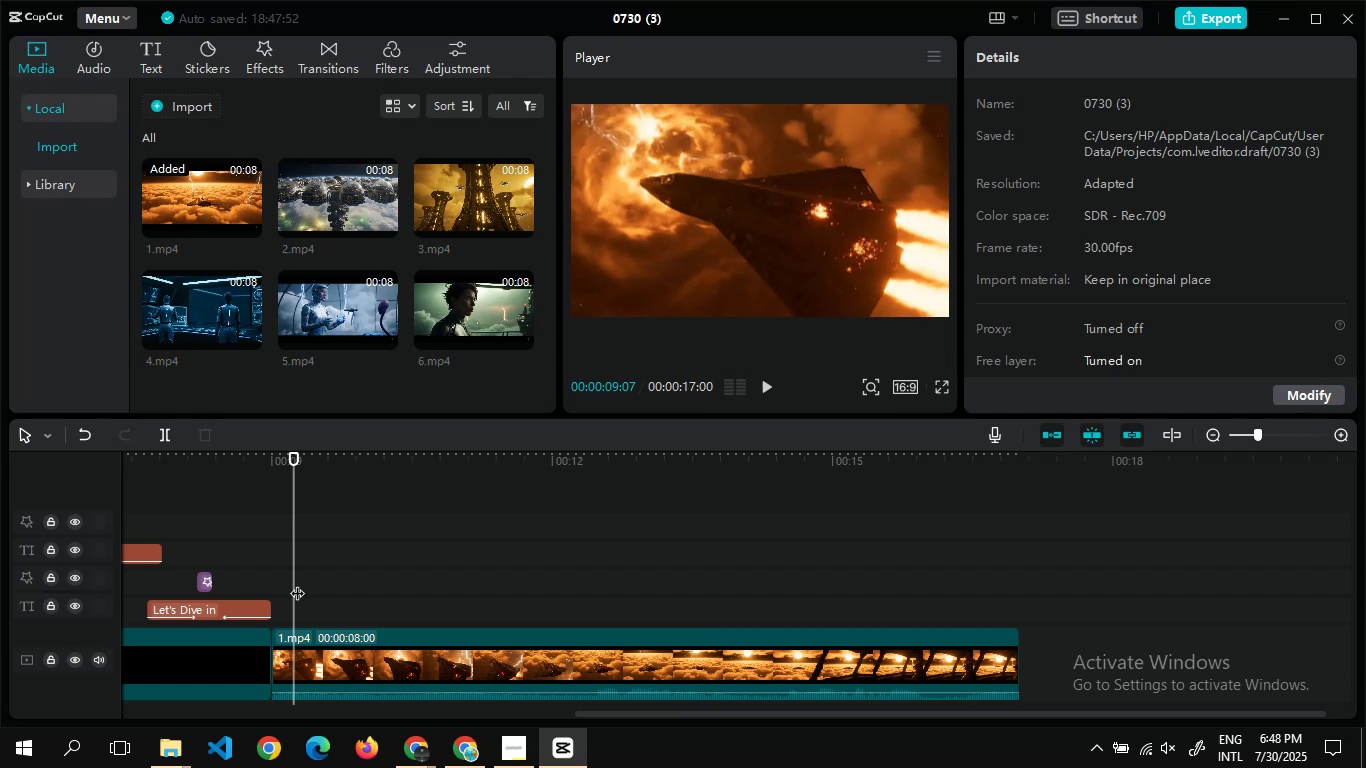 
wait(9.59)
 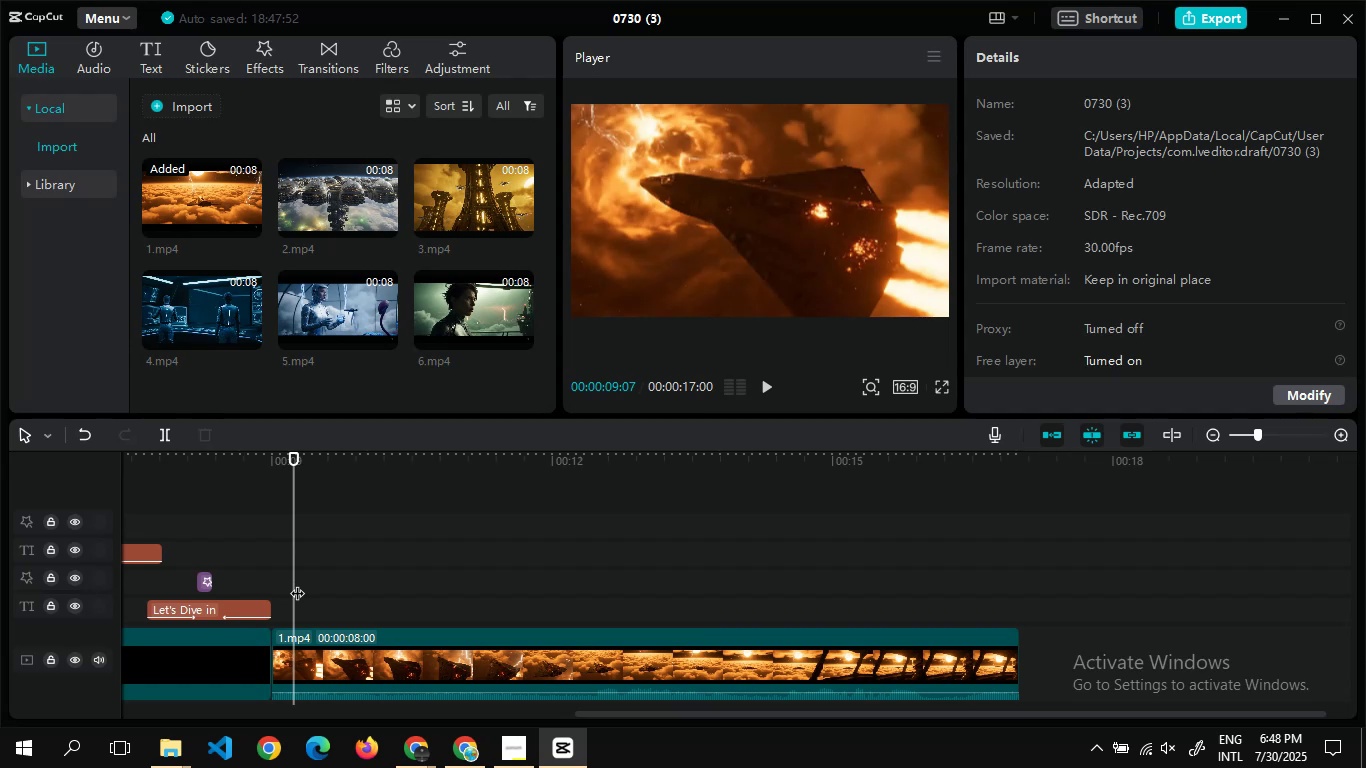 
left_click([149, 52])
 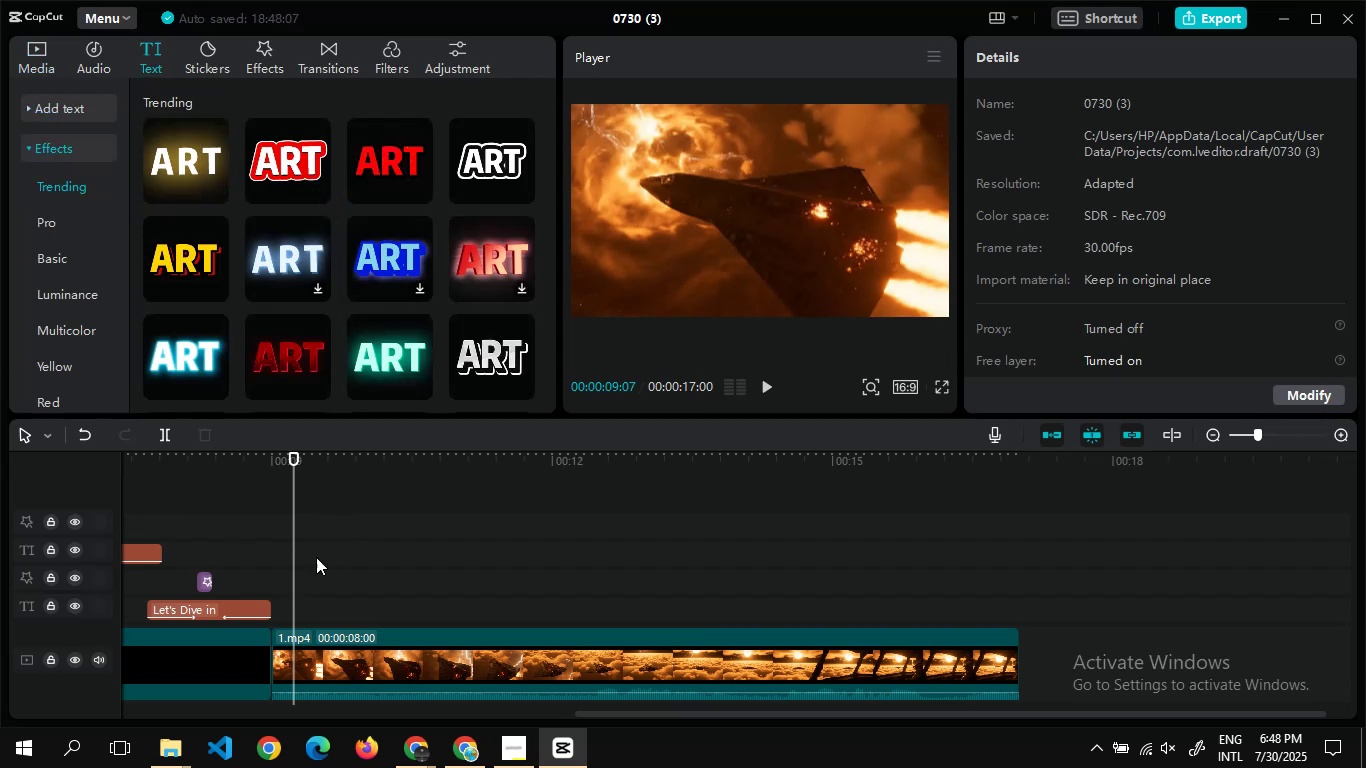 
double_click([311, 567])
 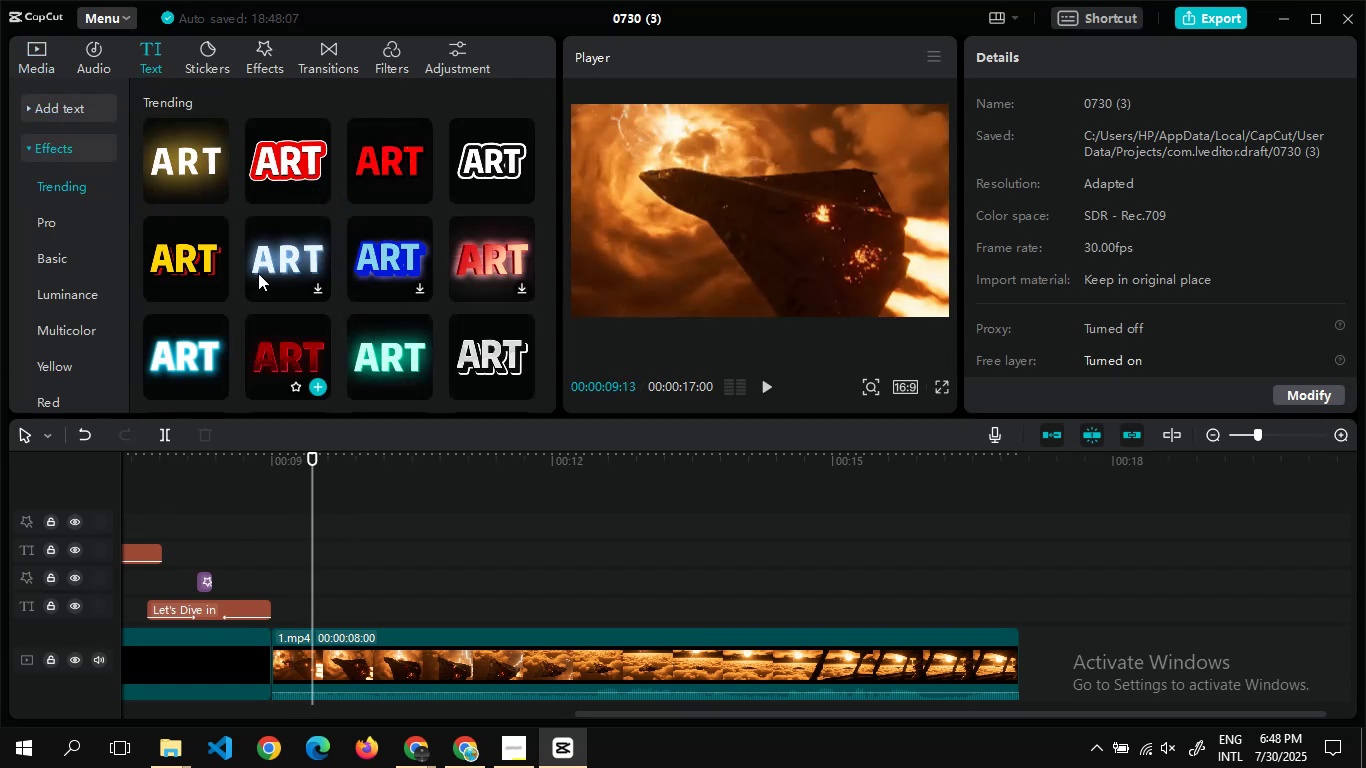 
mouse_move([219, 189])
 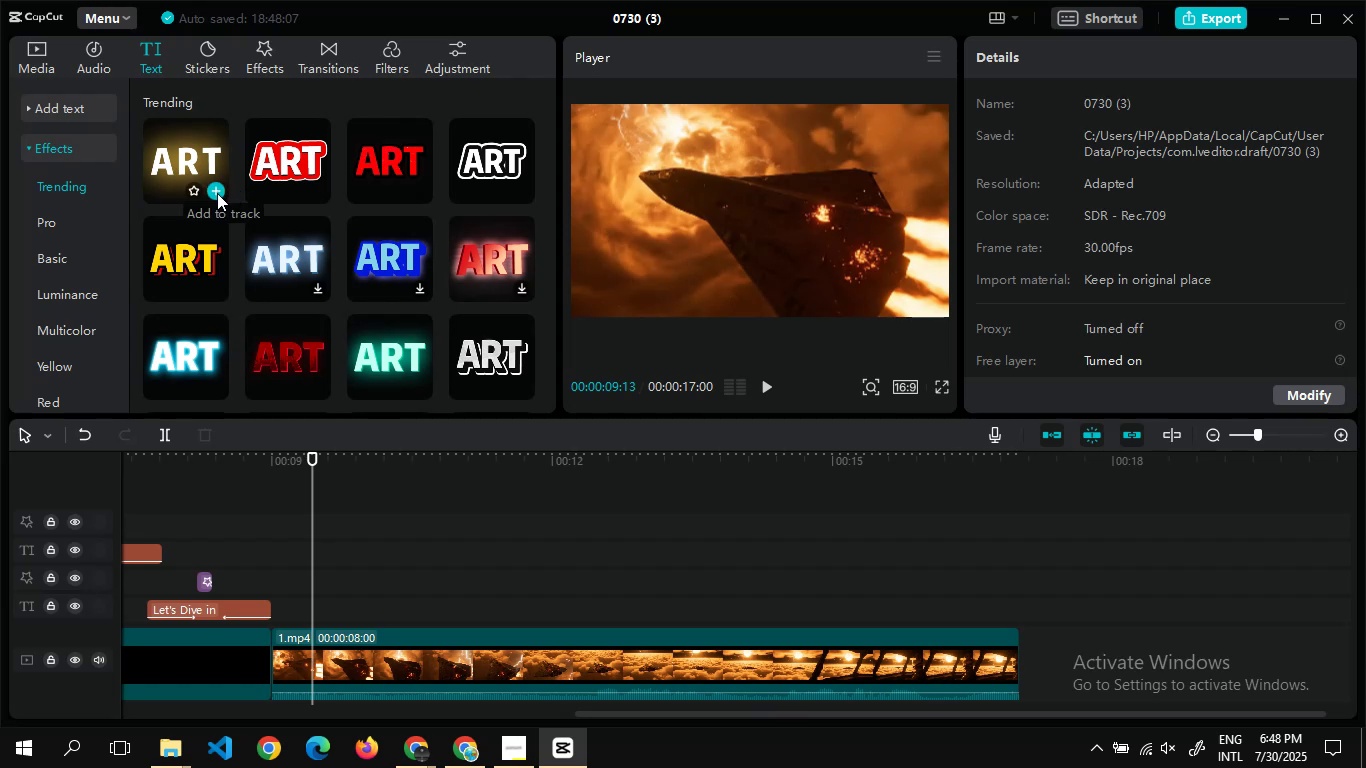 
left_click([217, 192])
 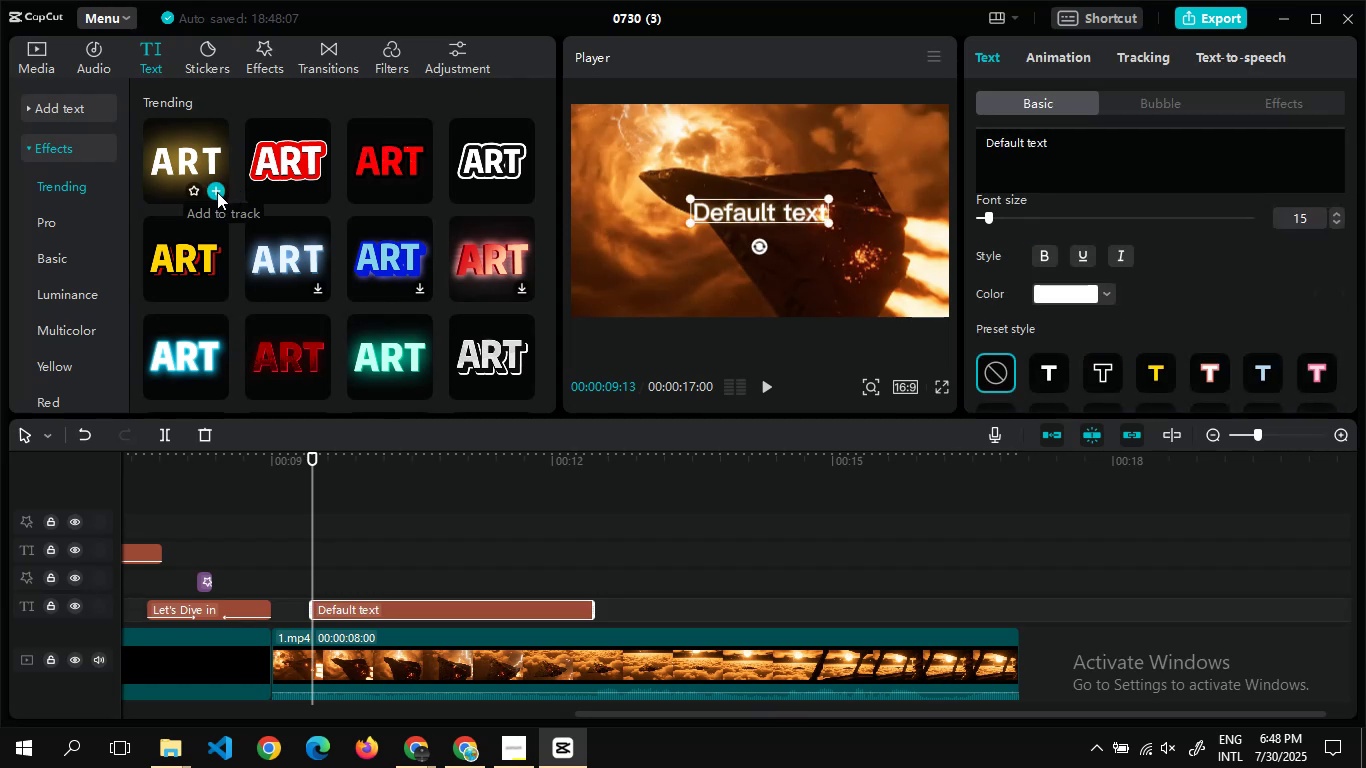 
wait(8.77)
 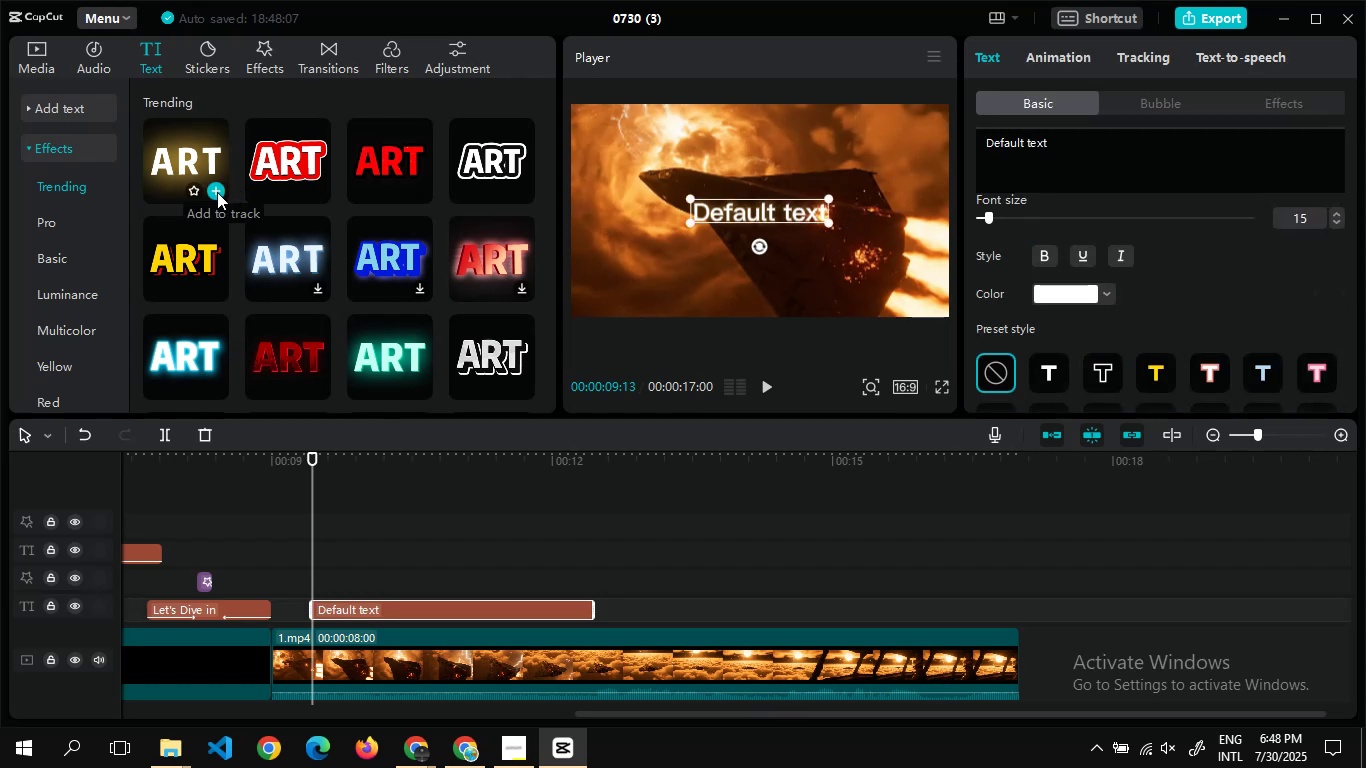 
mouse_move([413, 745])
 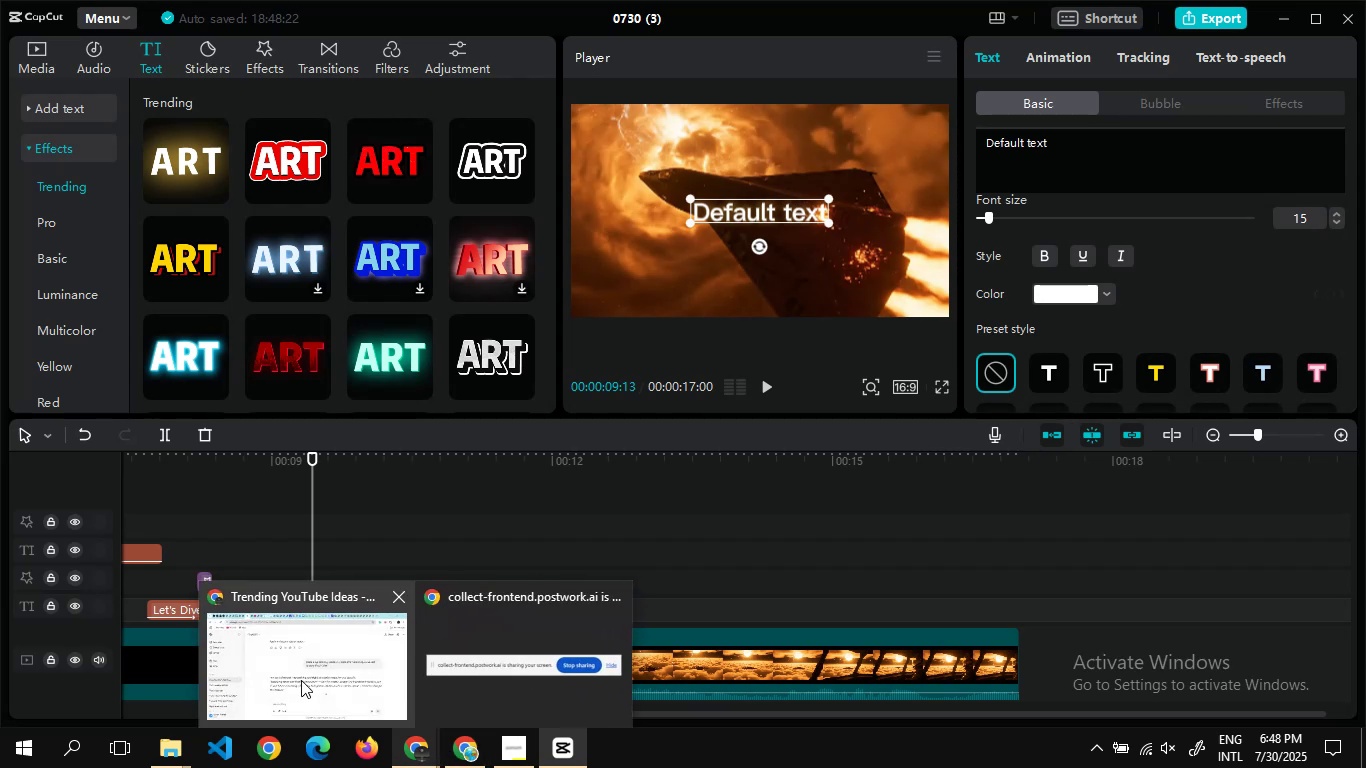 
left_click([301, 680])
 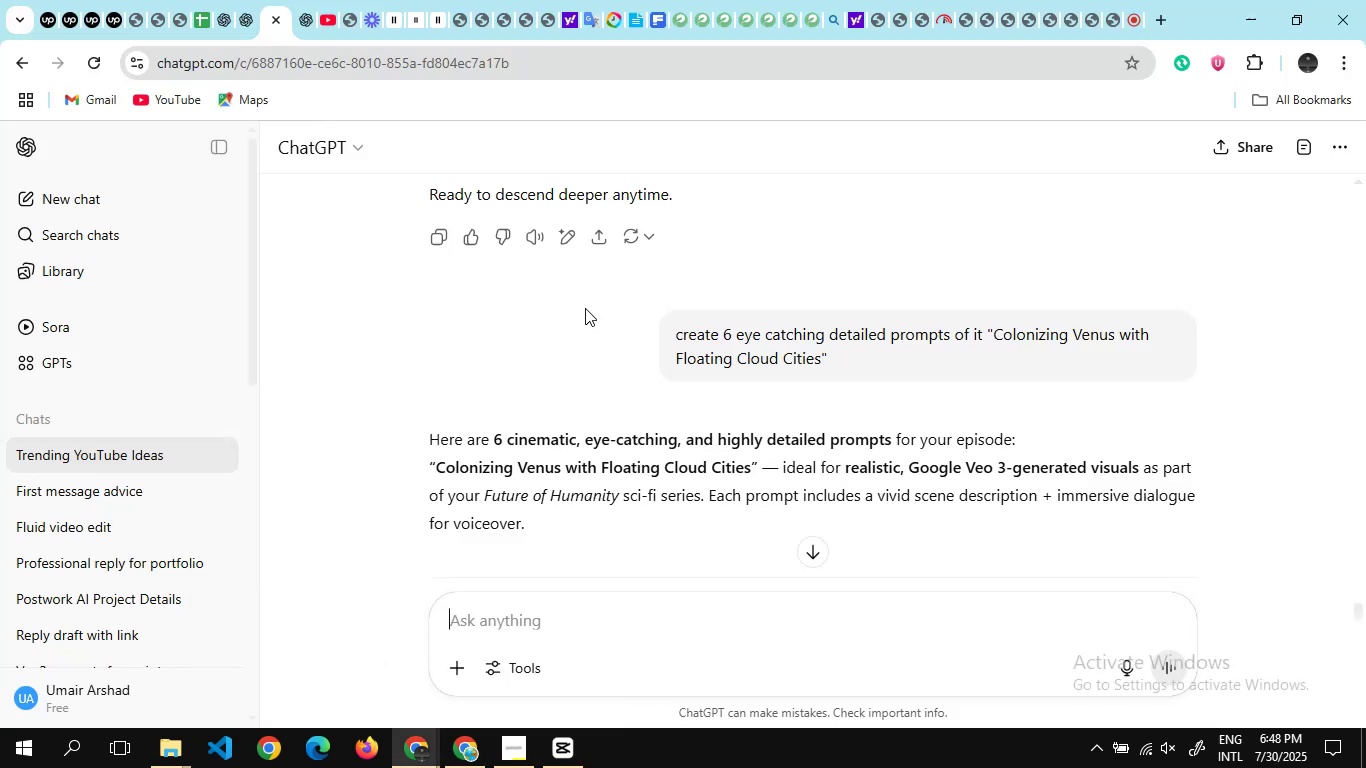 
scroll: coordinate [553, 319], scroll_direction: down, amount: 37.0
 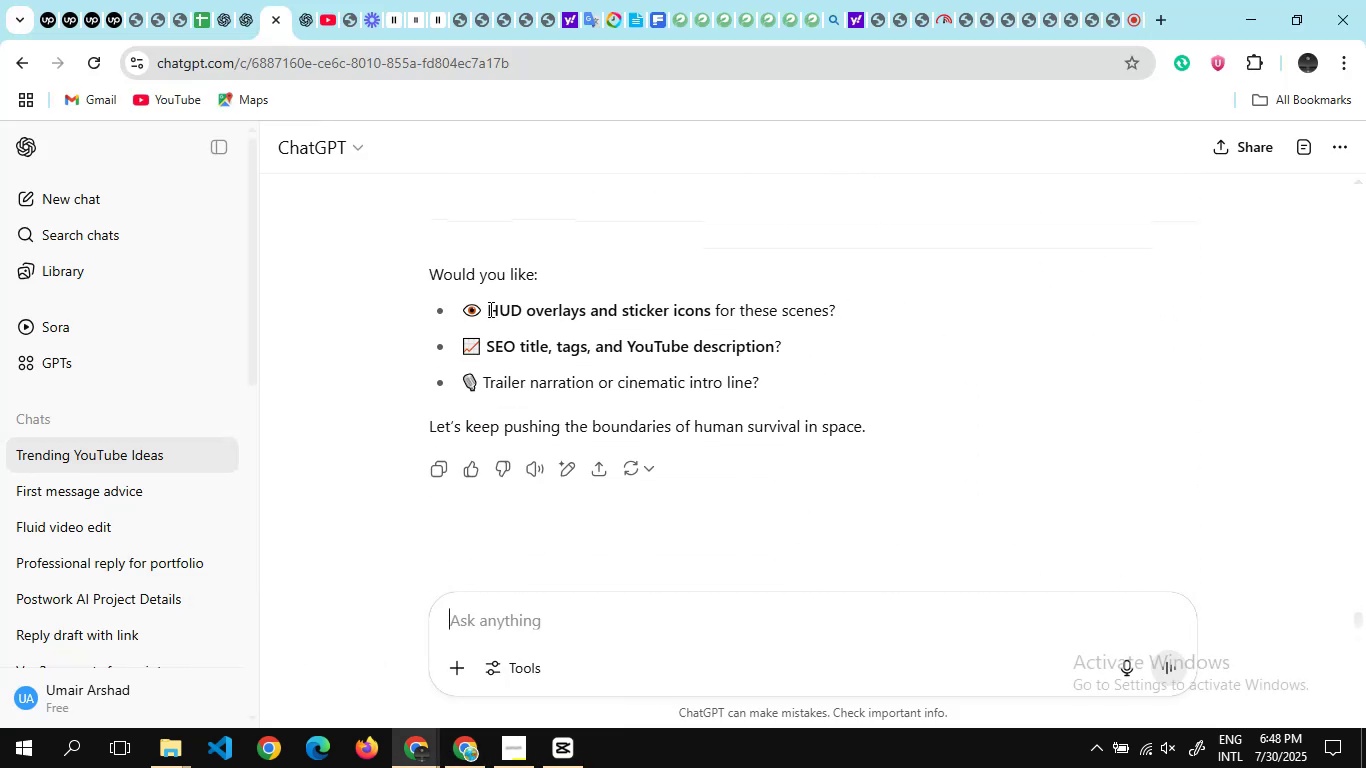 
left_click_drag(start_coordinate=[489, 310], to_coordinate=[712, 304])
 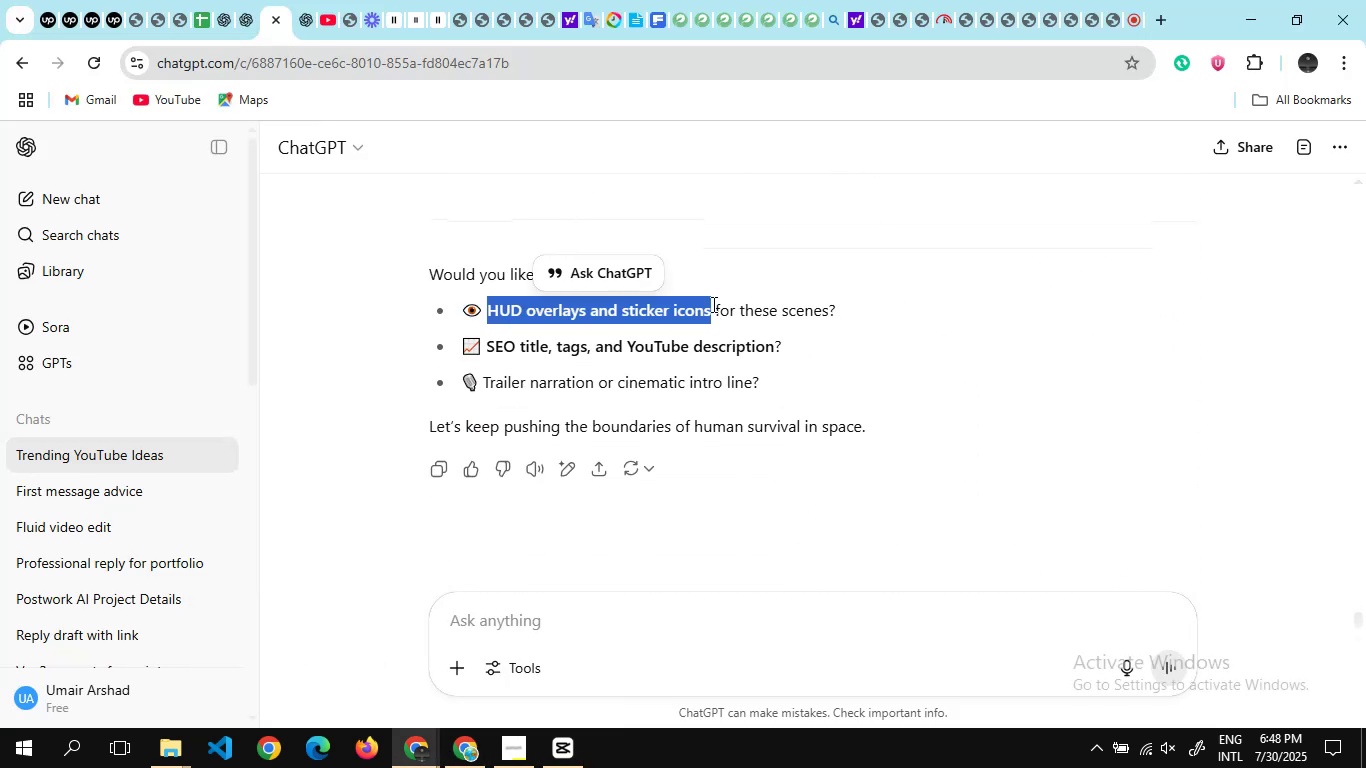 
key(Control+C)
 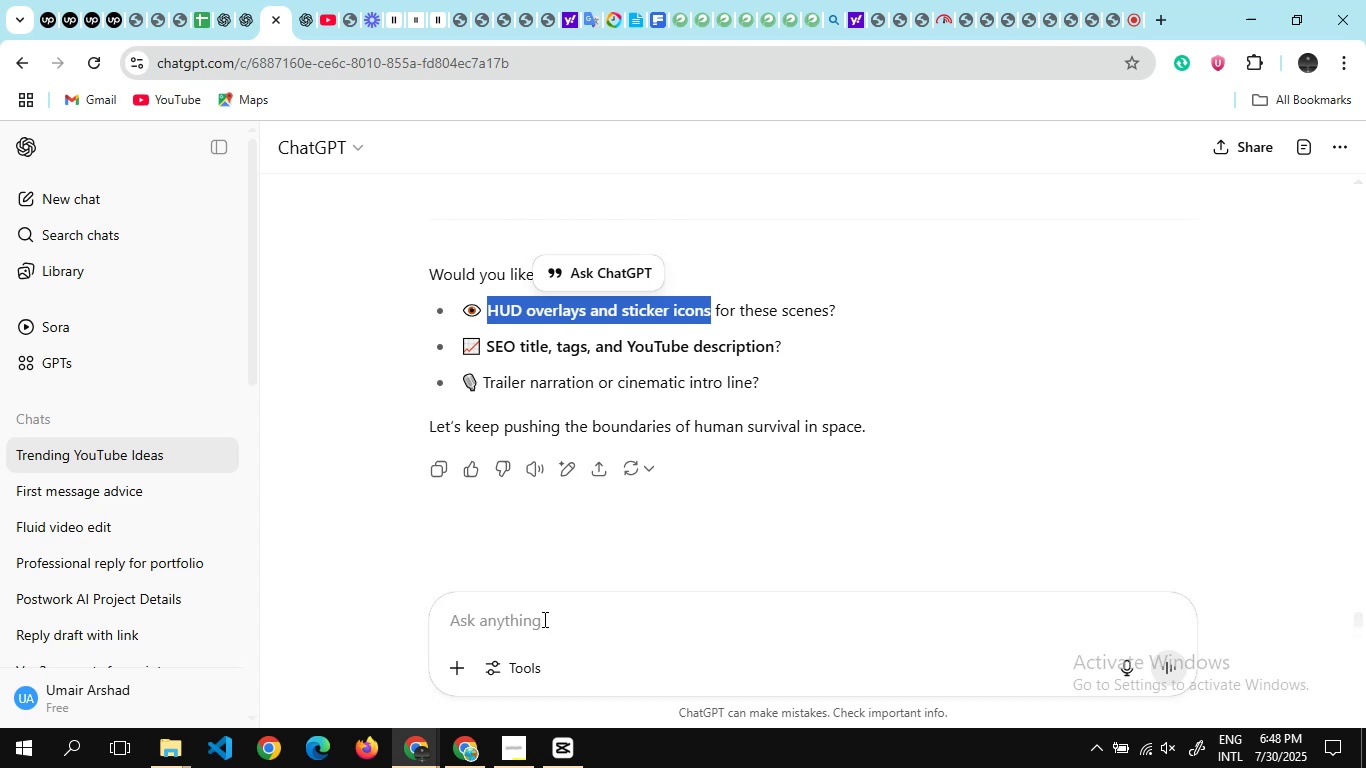 
left_click([542, 618])
 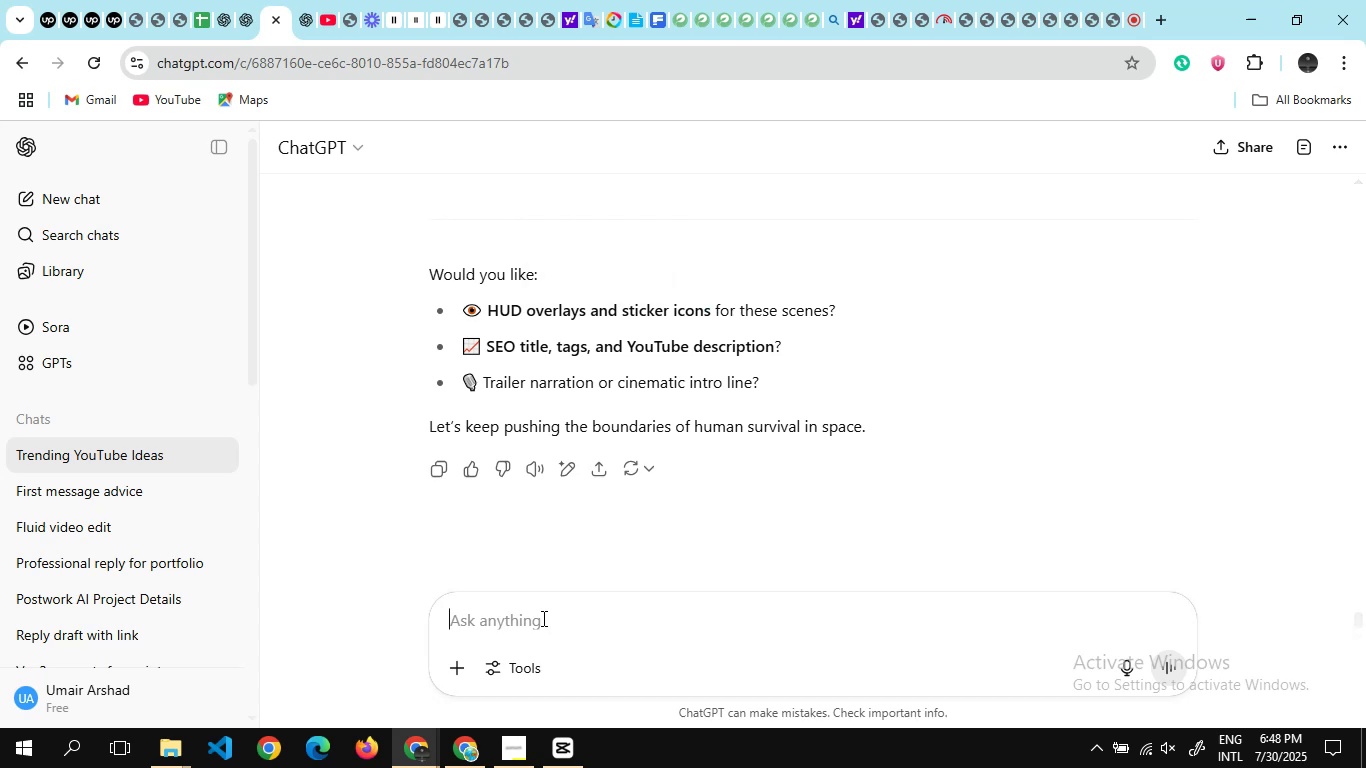 
key(Control+V)
 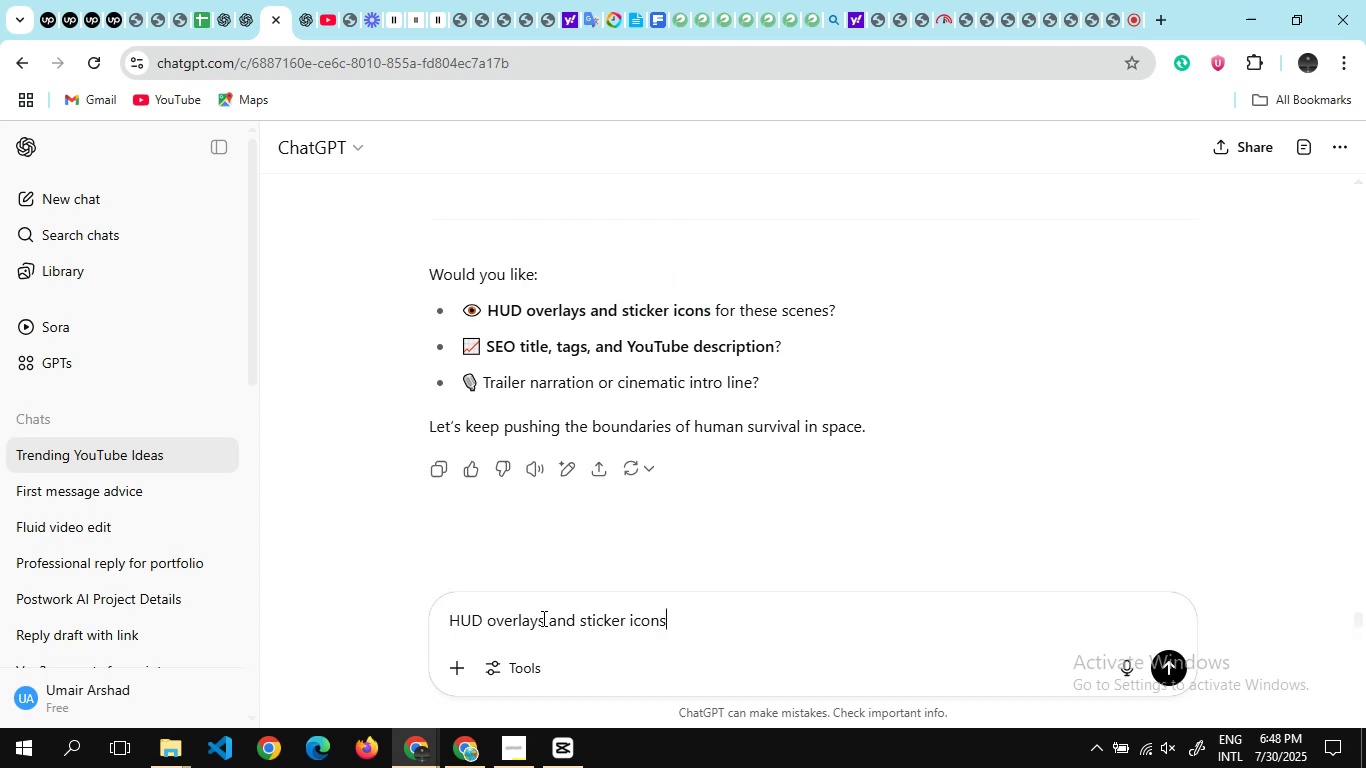 
key(Enter)
 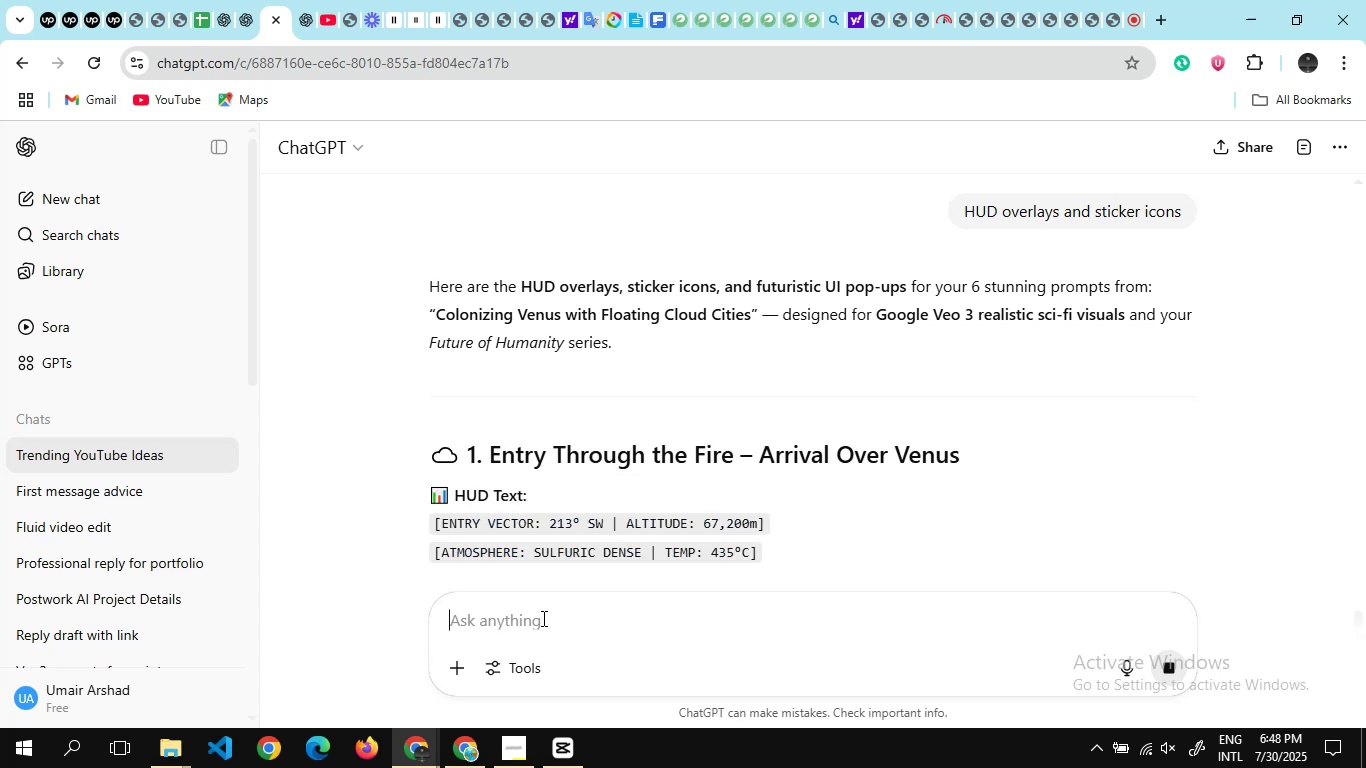 
wait(15.08)
 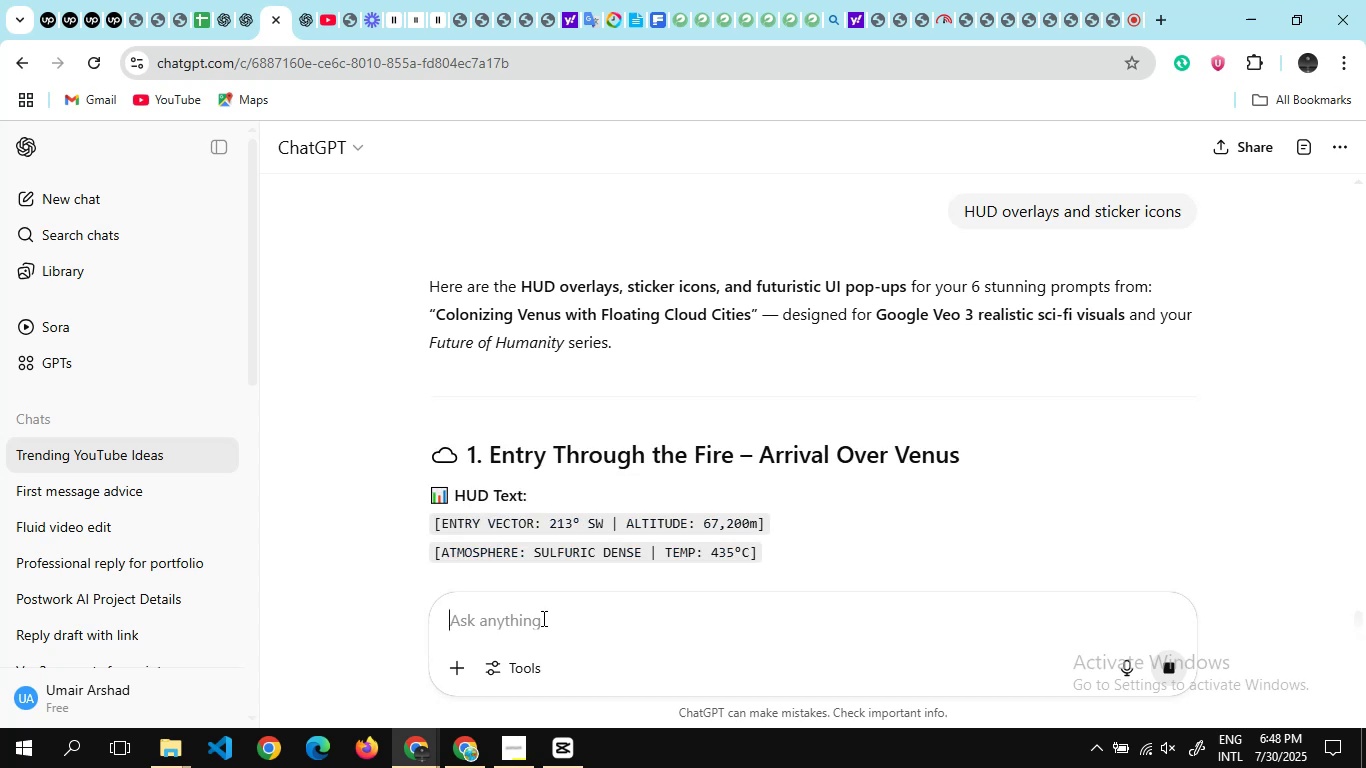 
left_click_drag(start_coordinate=[440, 525], to_coordinate=[760, 516])
 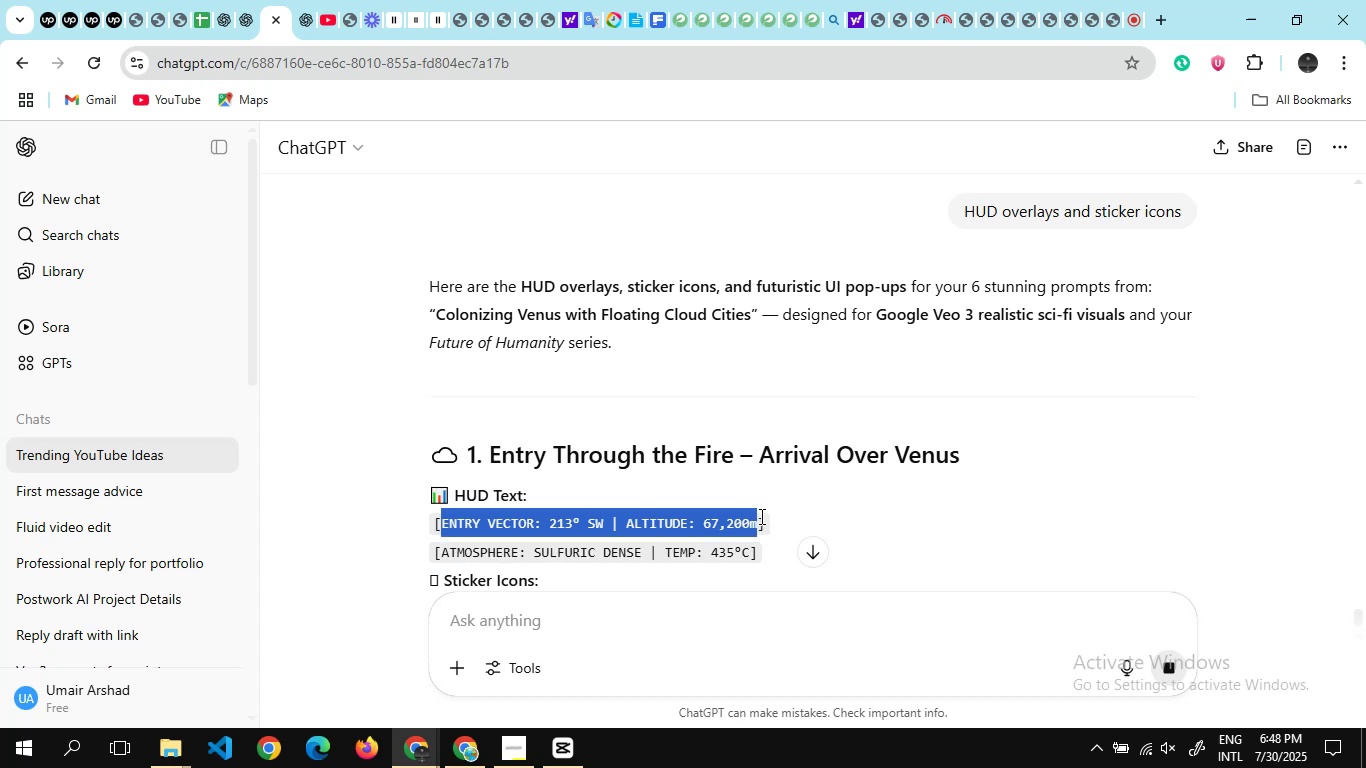 
key(Control+C)
 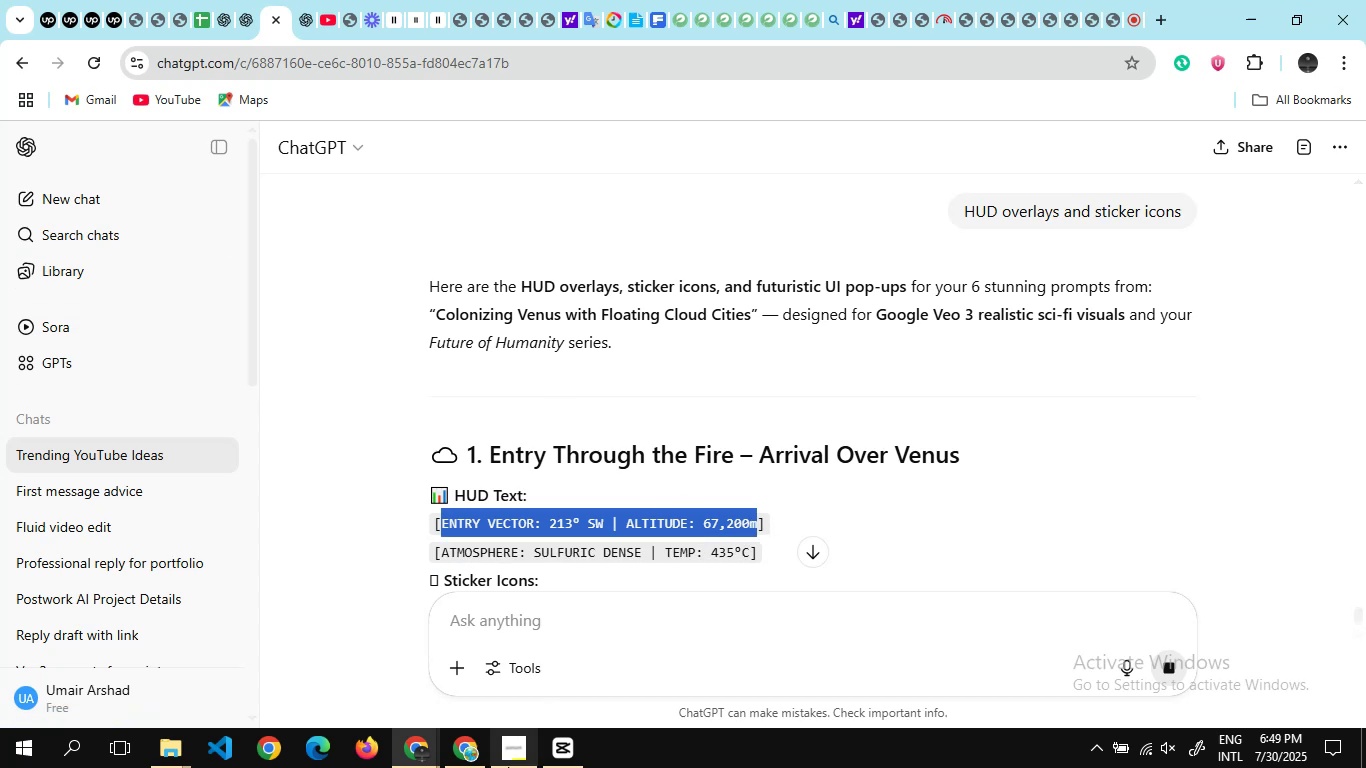 
wait(6.16)
 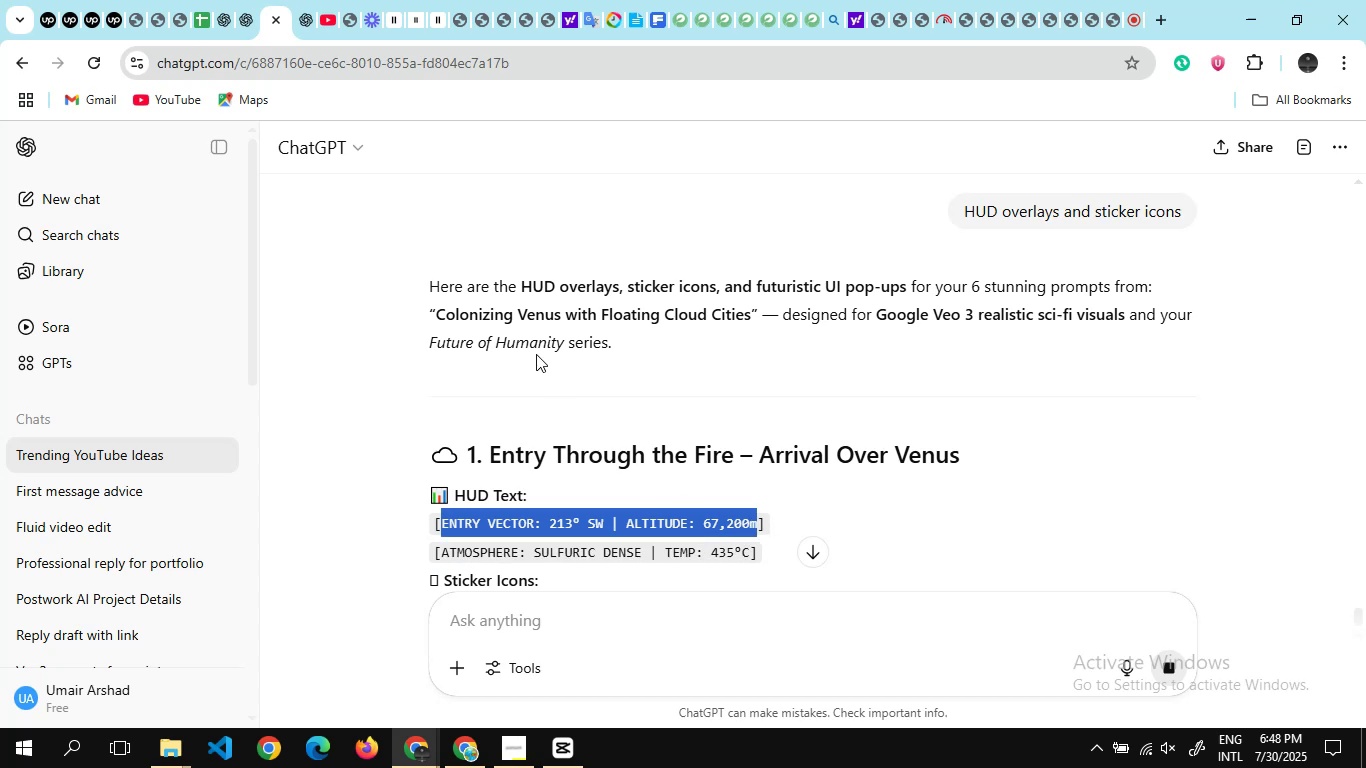 
left_click([560, 748])
 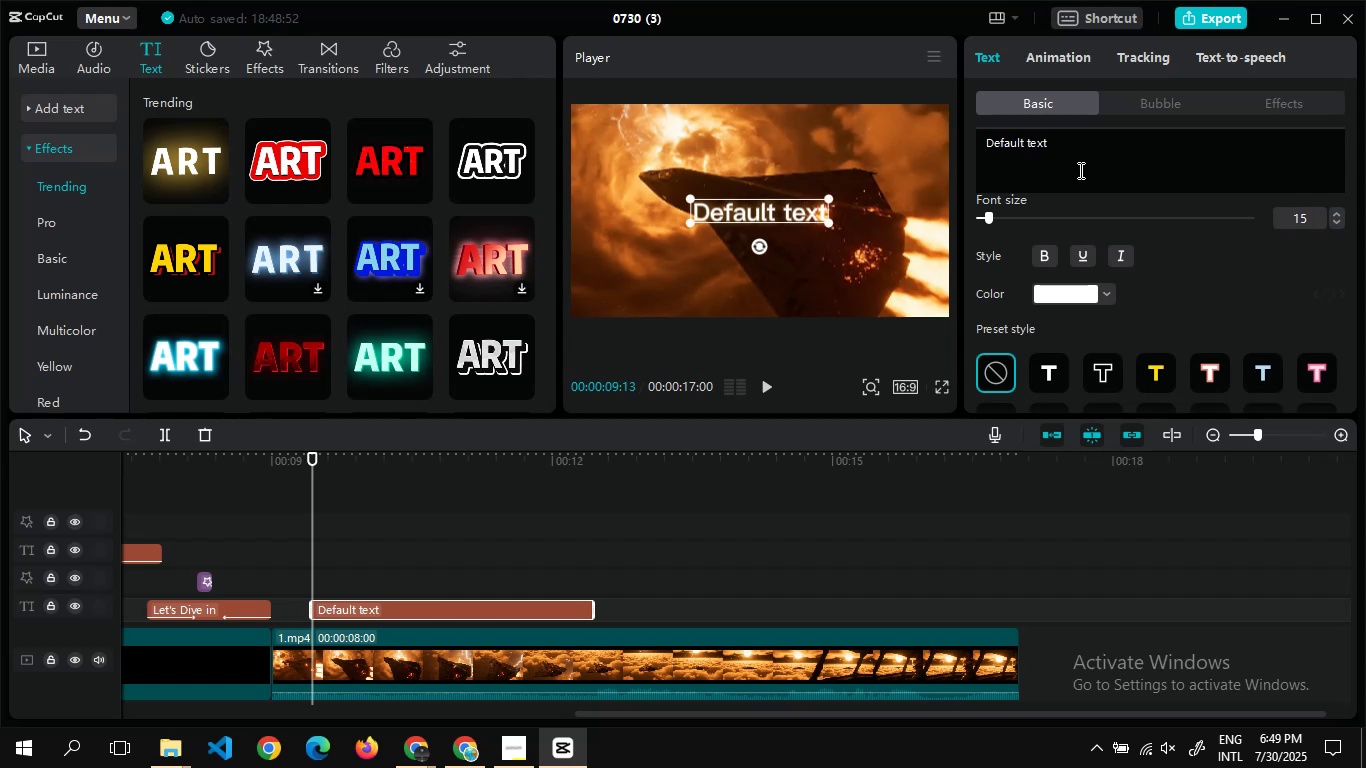 
left_click_drag(start_coordinate=[1078, 158], to_coordinate=[921, 142])
 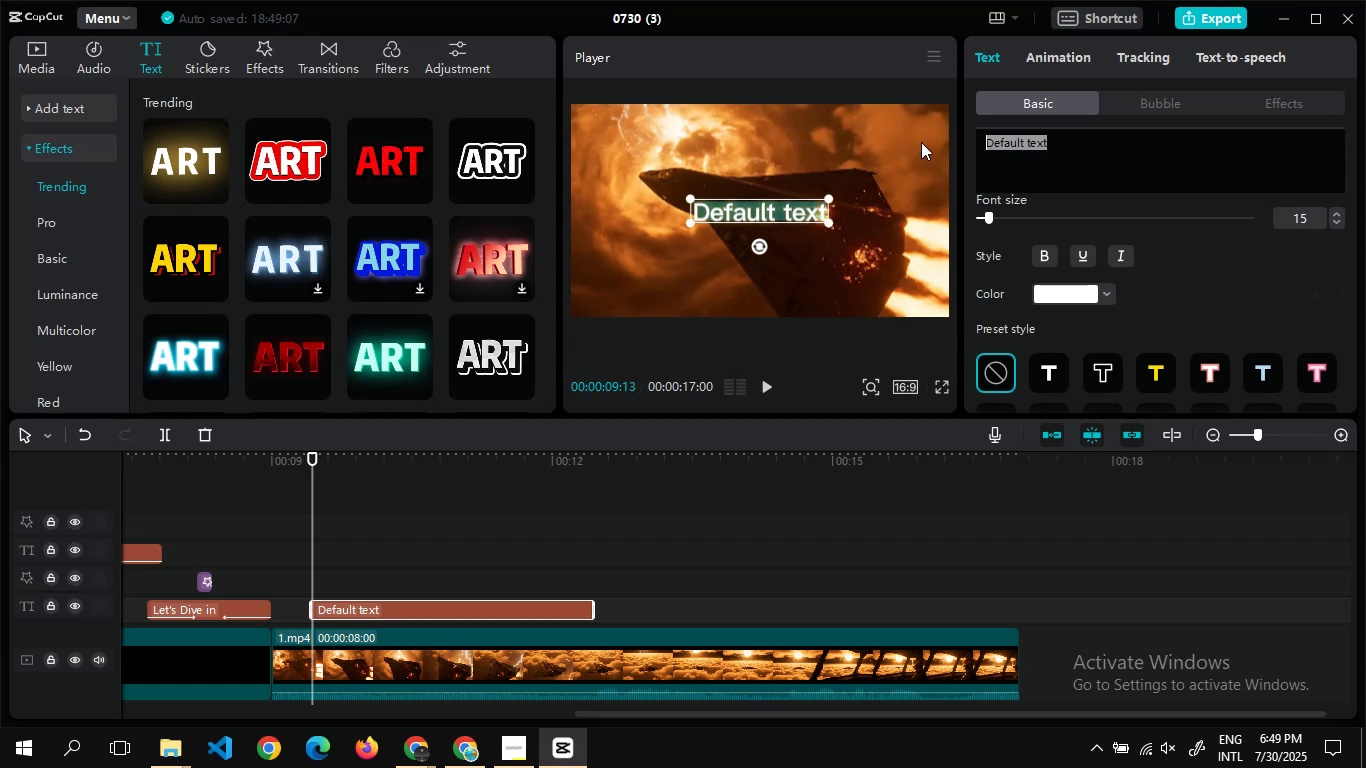 
key(Control+V)
 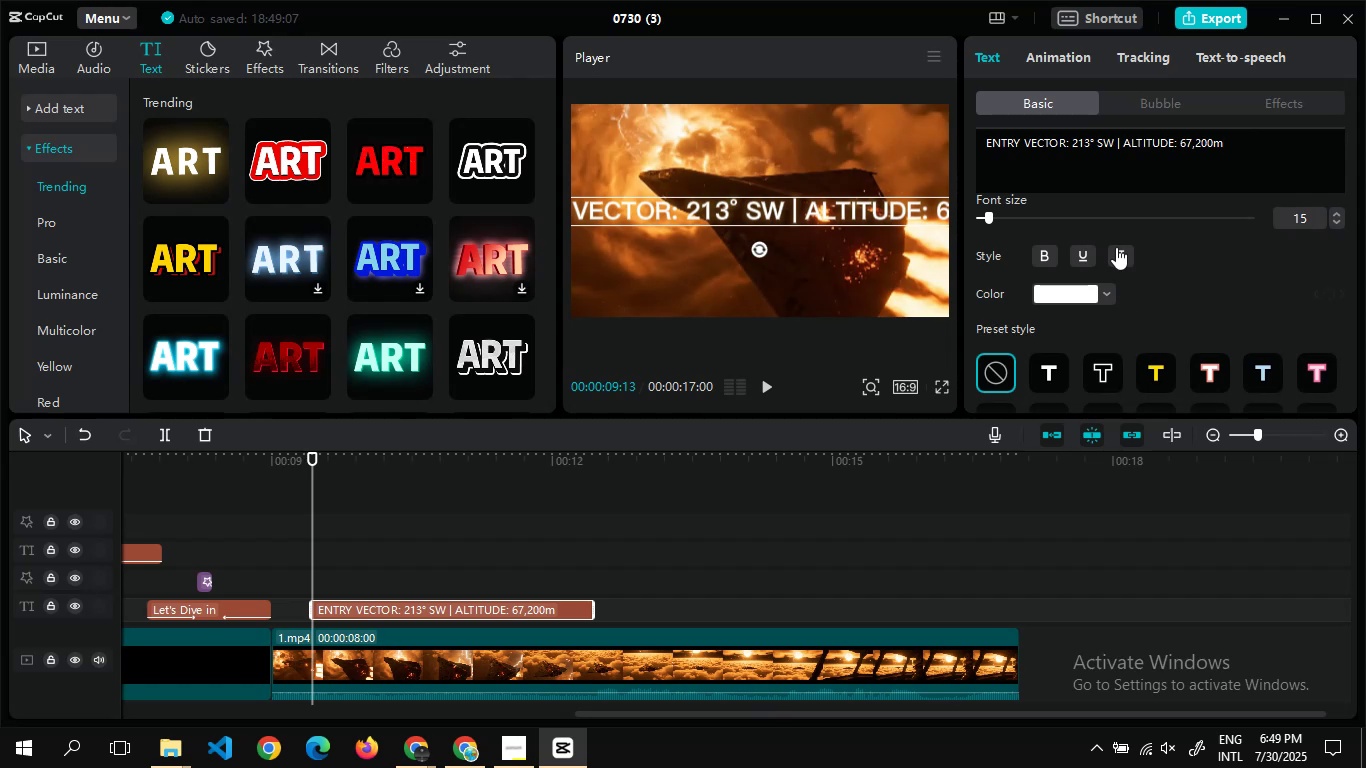 
left_click([1067, 55])
 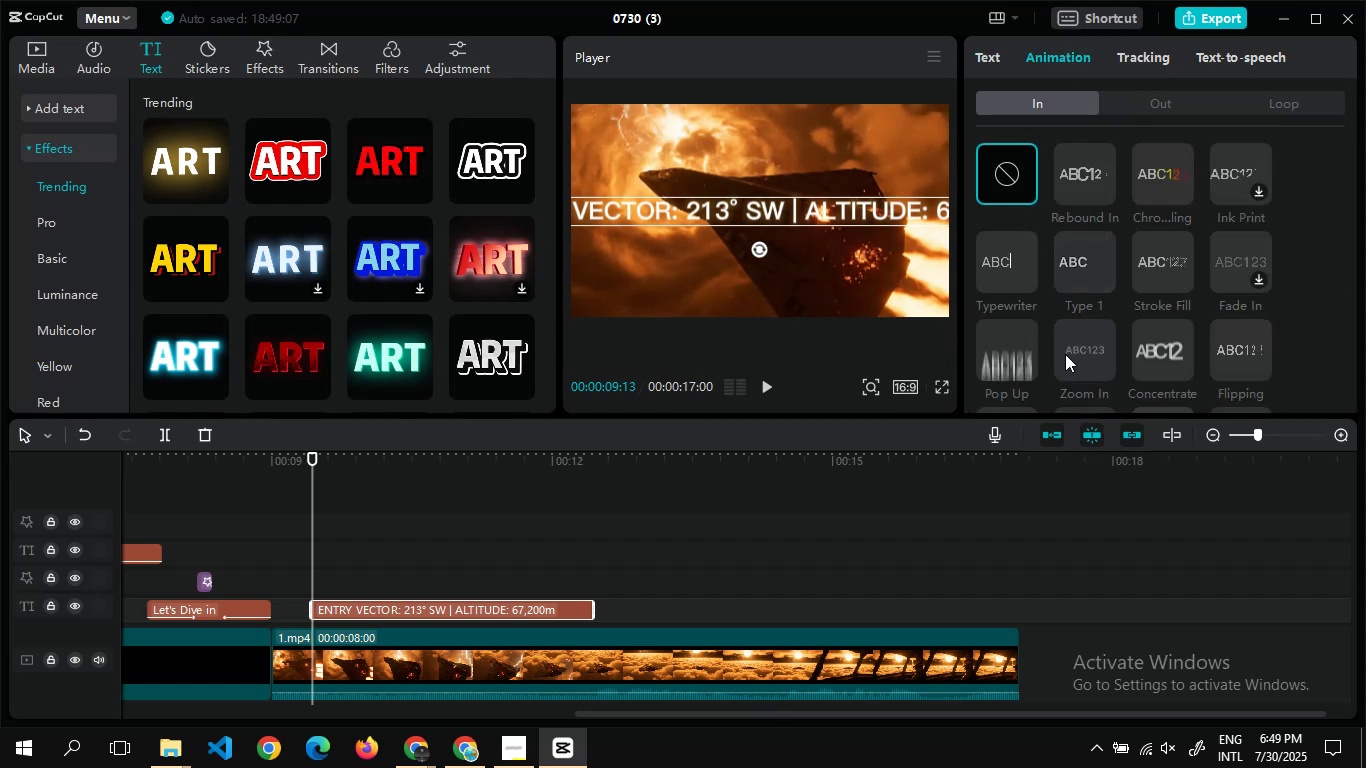 
left_click([1068, 323])
 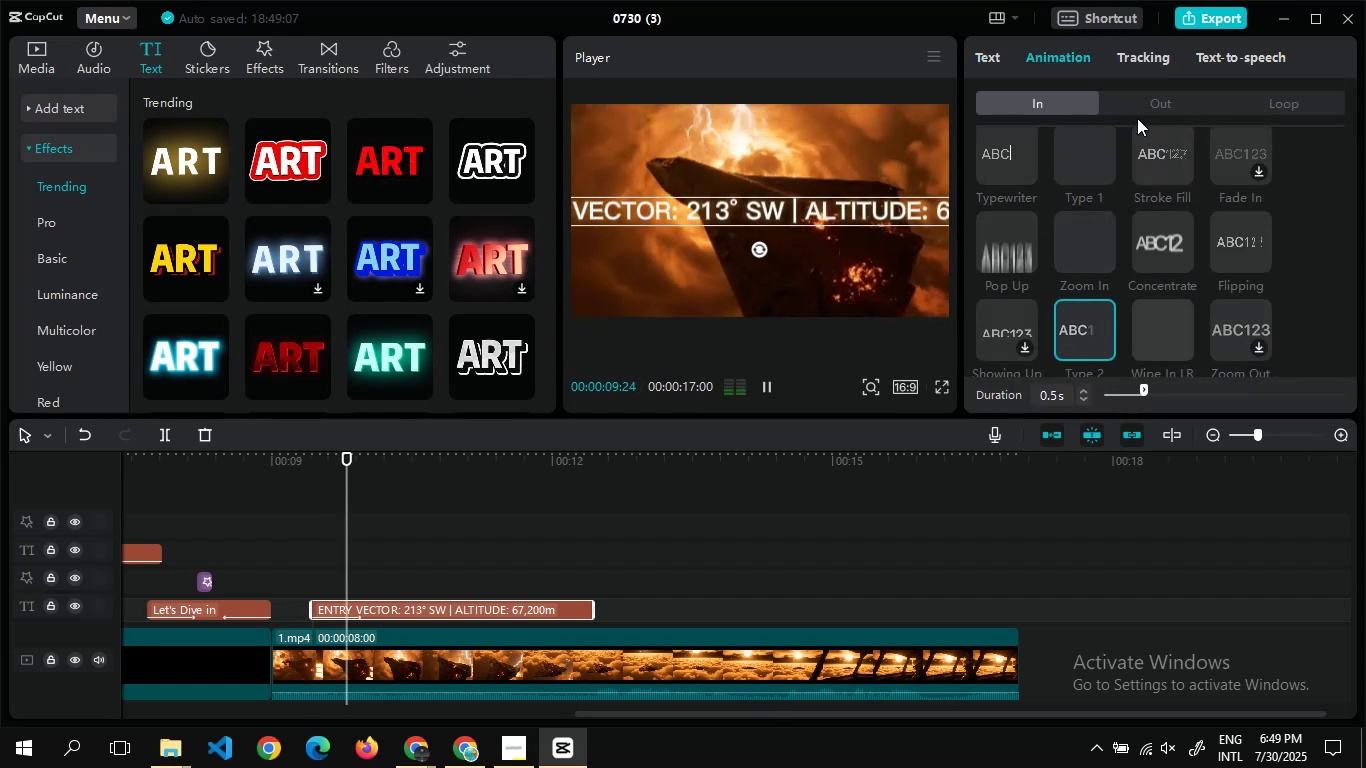 
left_click([1137, 118])
 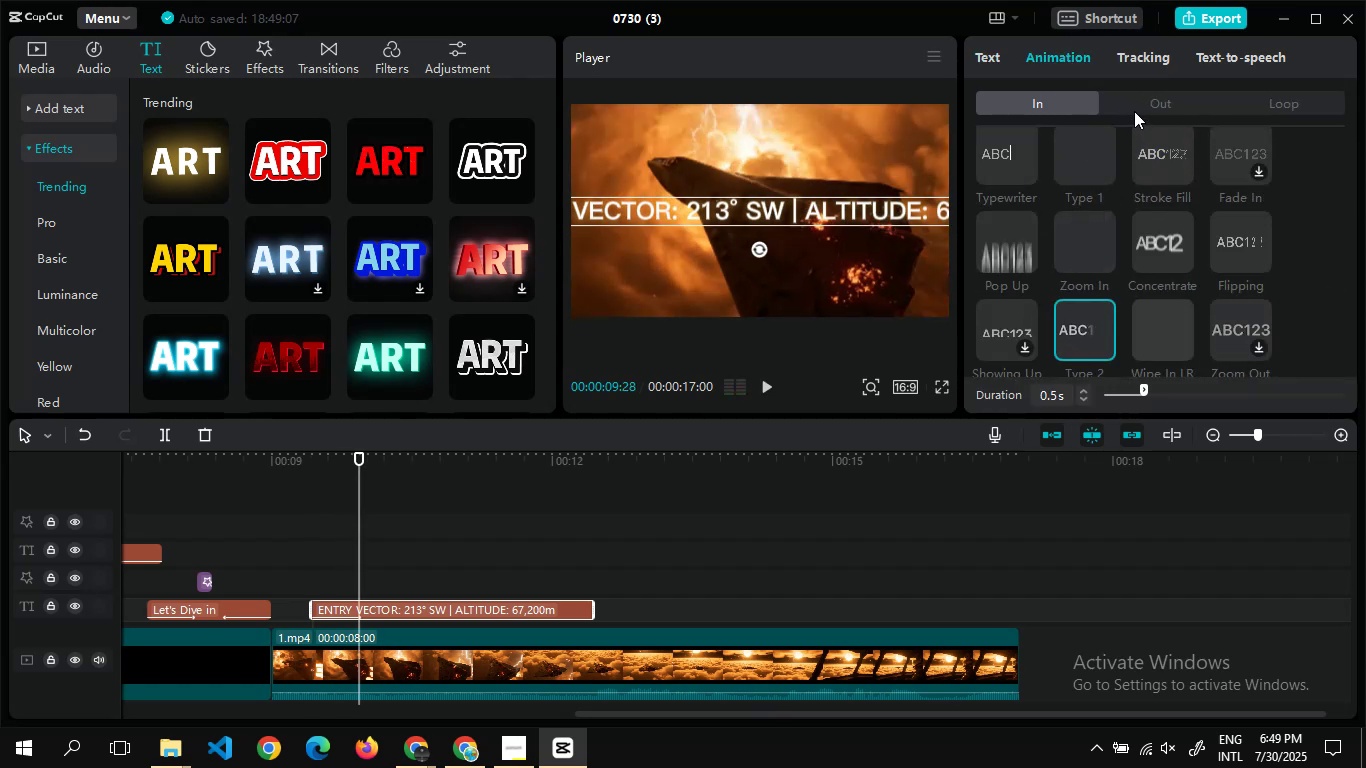 
left_click([1134, 111])
 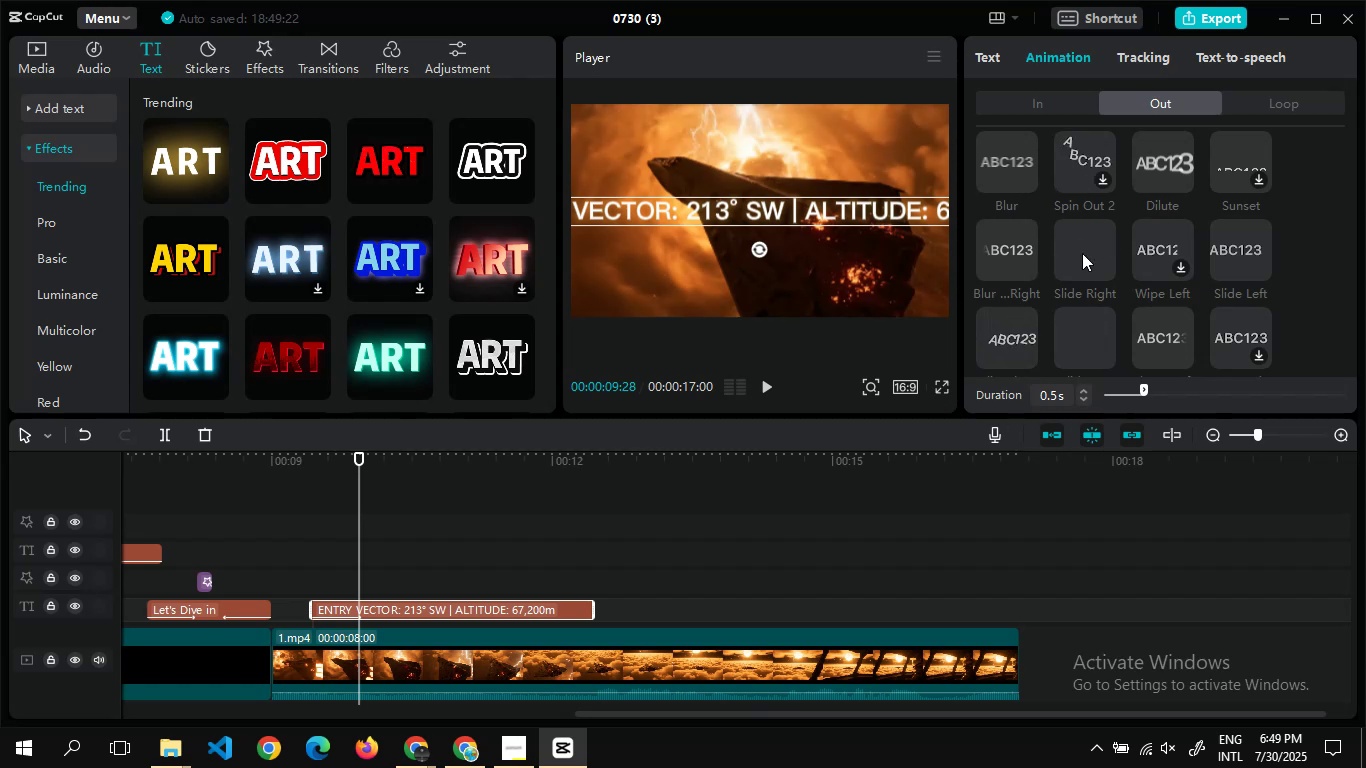 
left_click([1082, 256])
 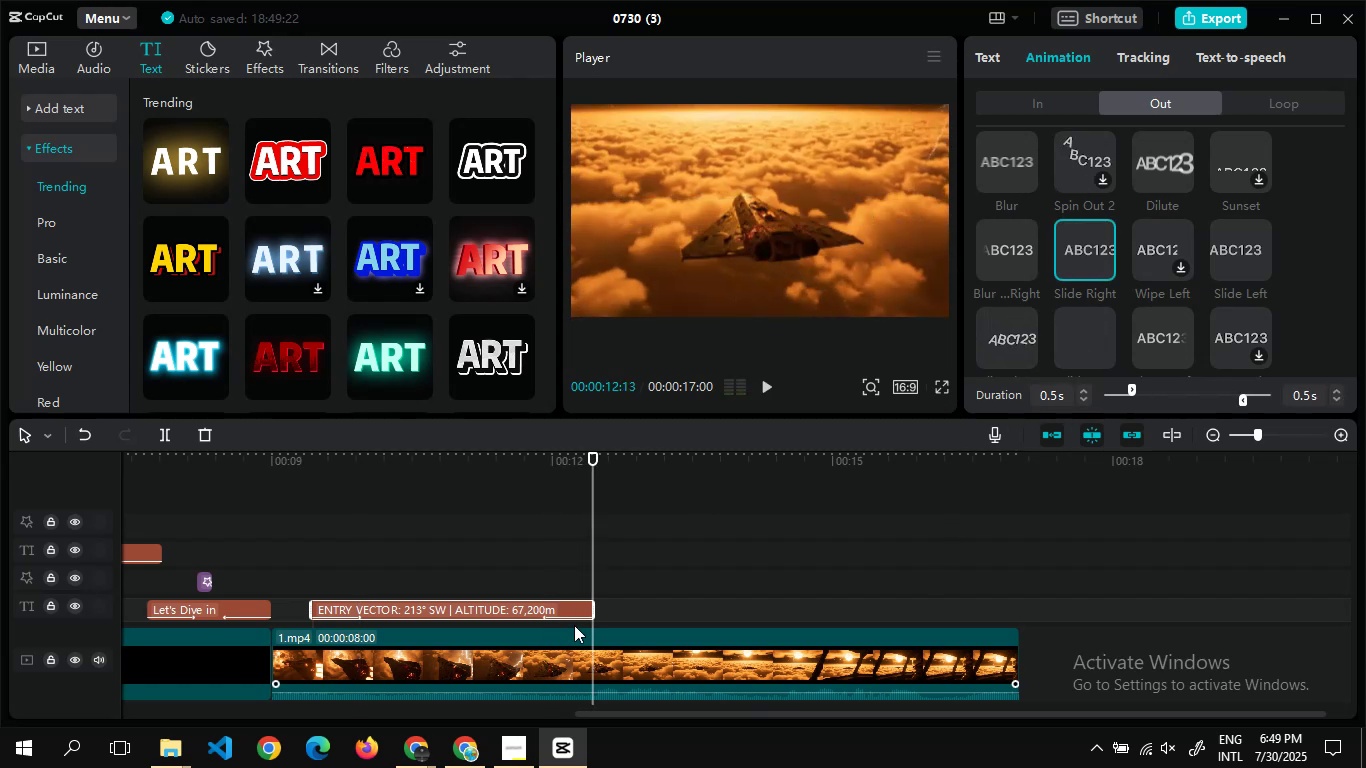 
left_click_drag(start_coordinate=[594, 609], to_coordinate=[909, 613])
 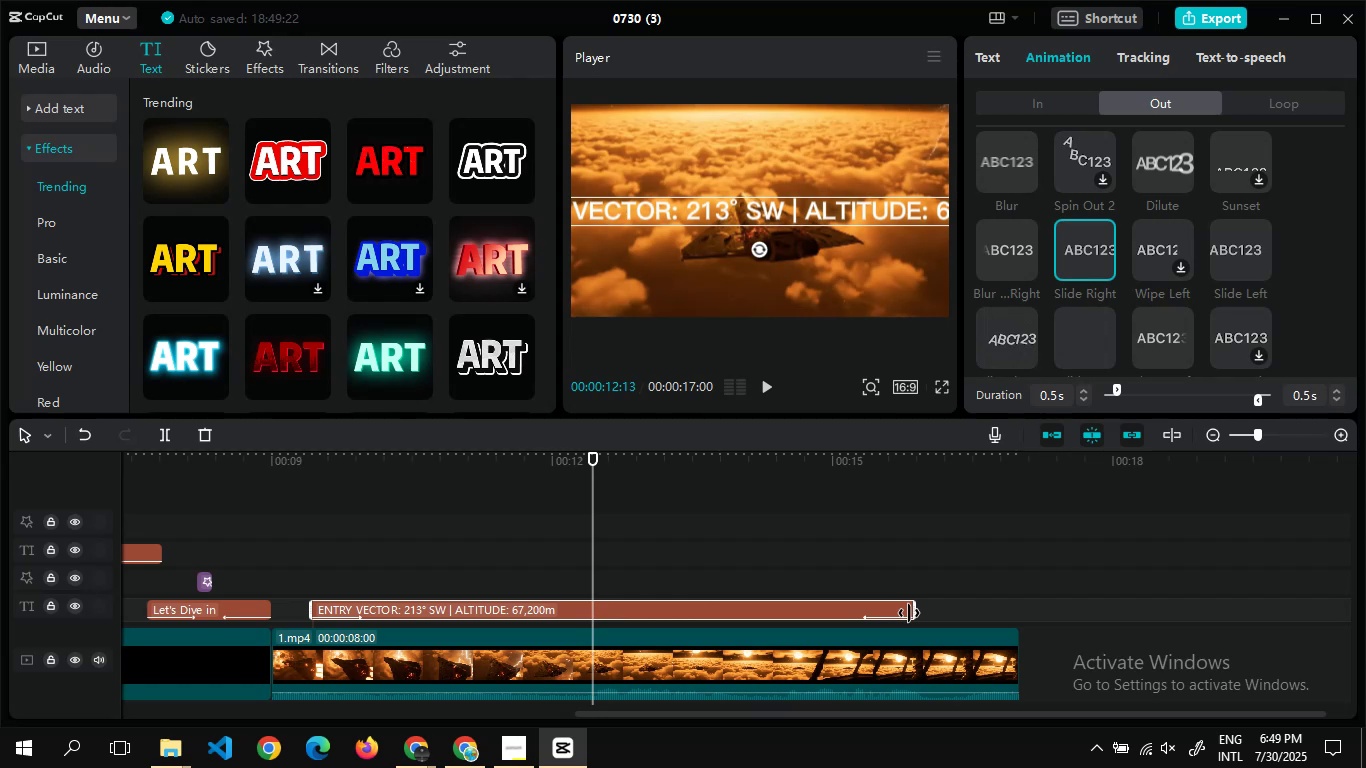 
wait(9.85)
 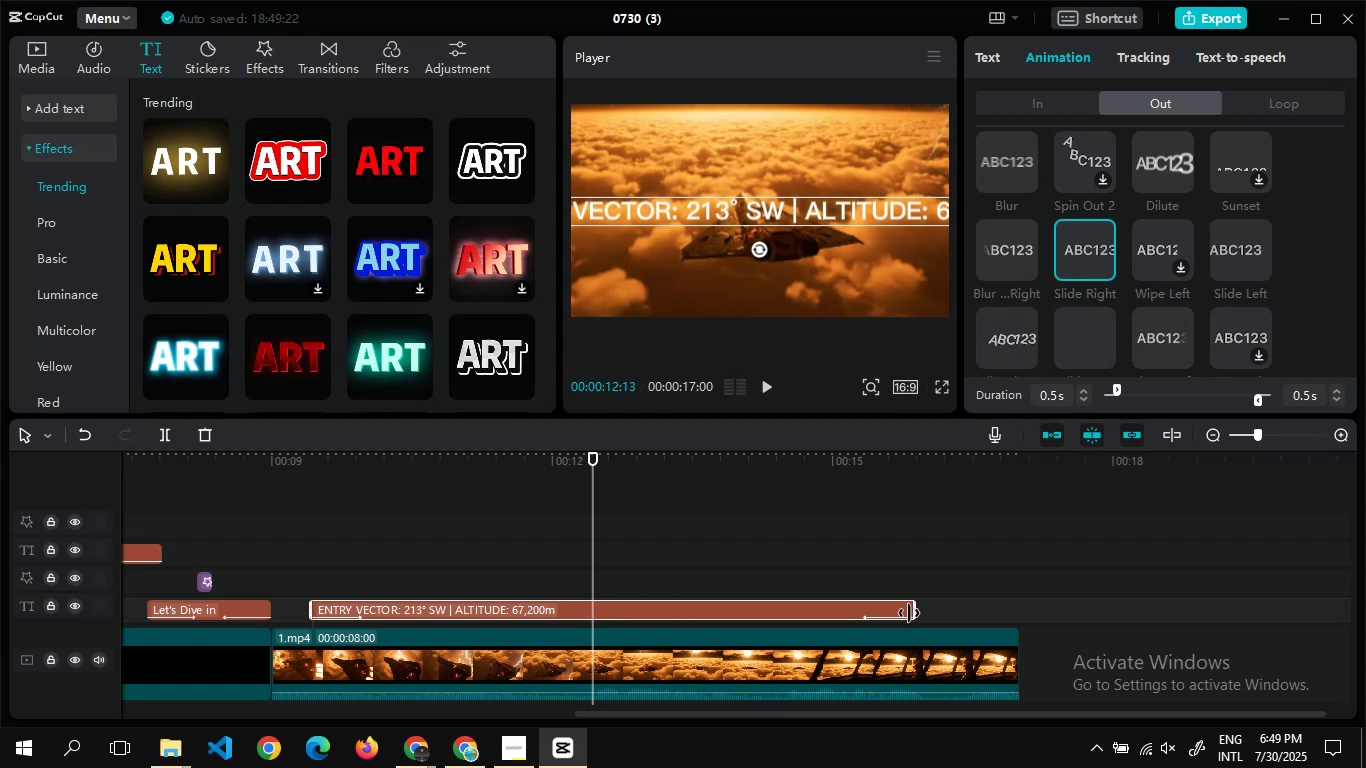 
left_click([979, 53])
 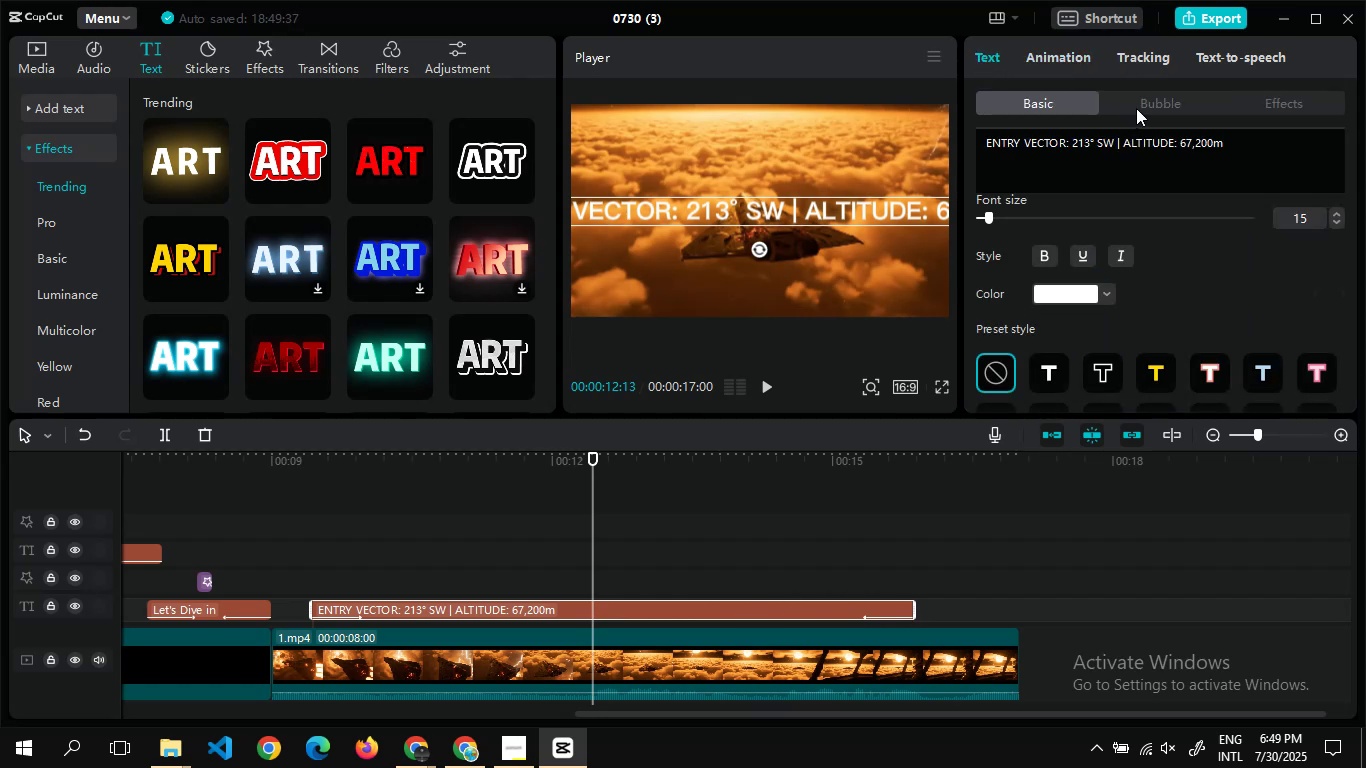 
left_click([1140, 107])
 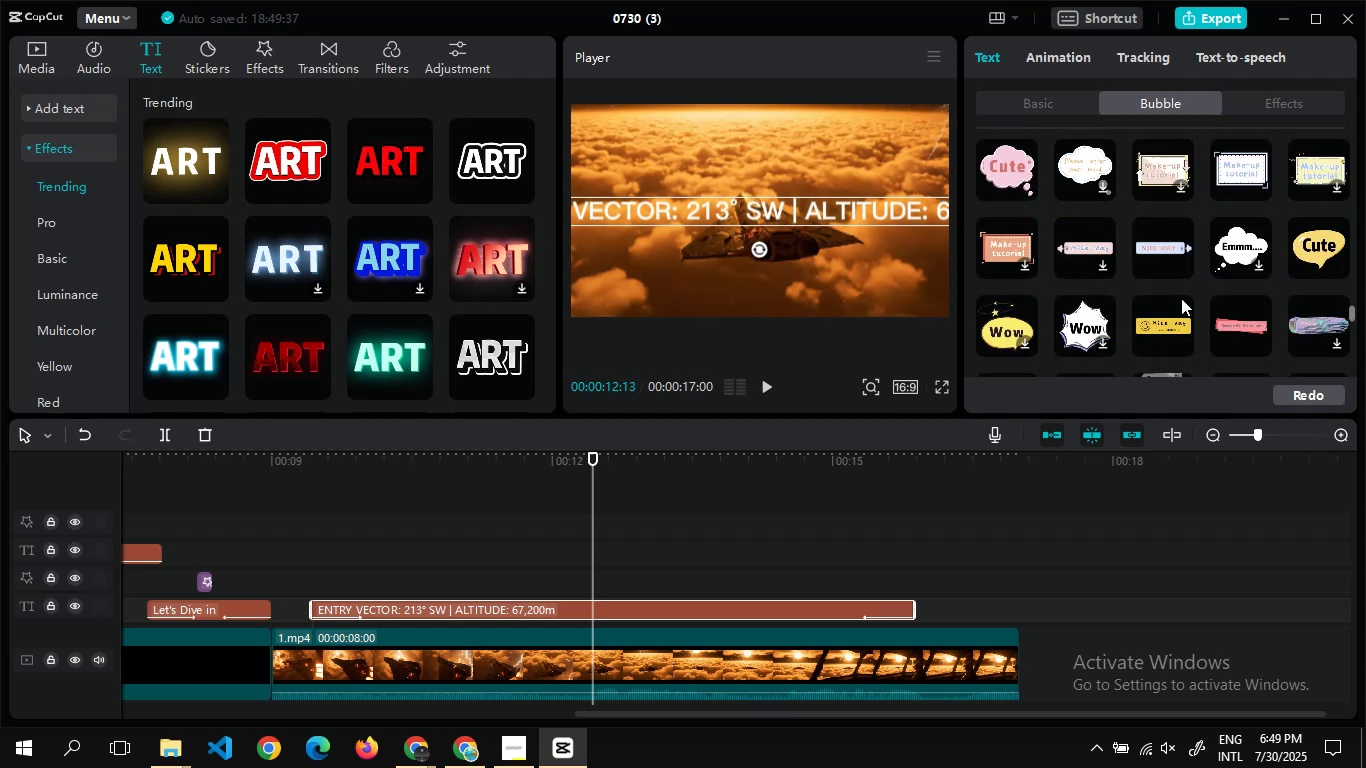 
wait(6.76)
 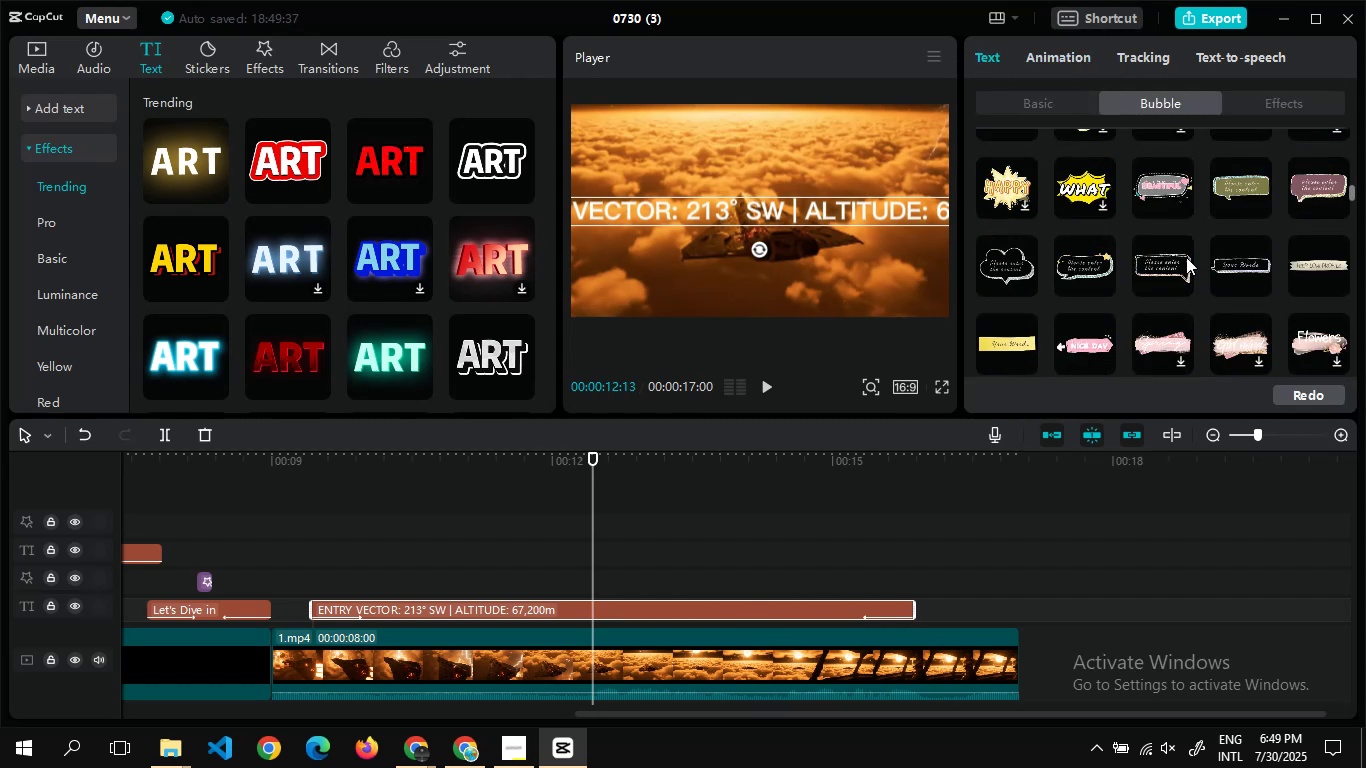 
left_click([1145, 257])
 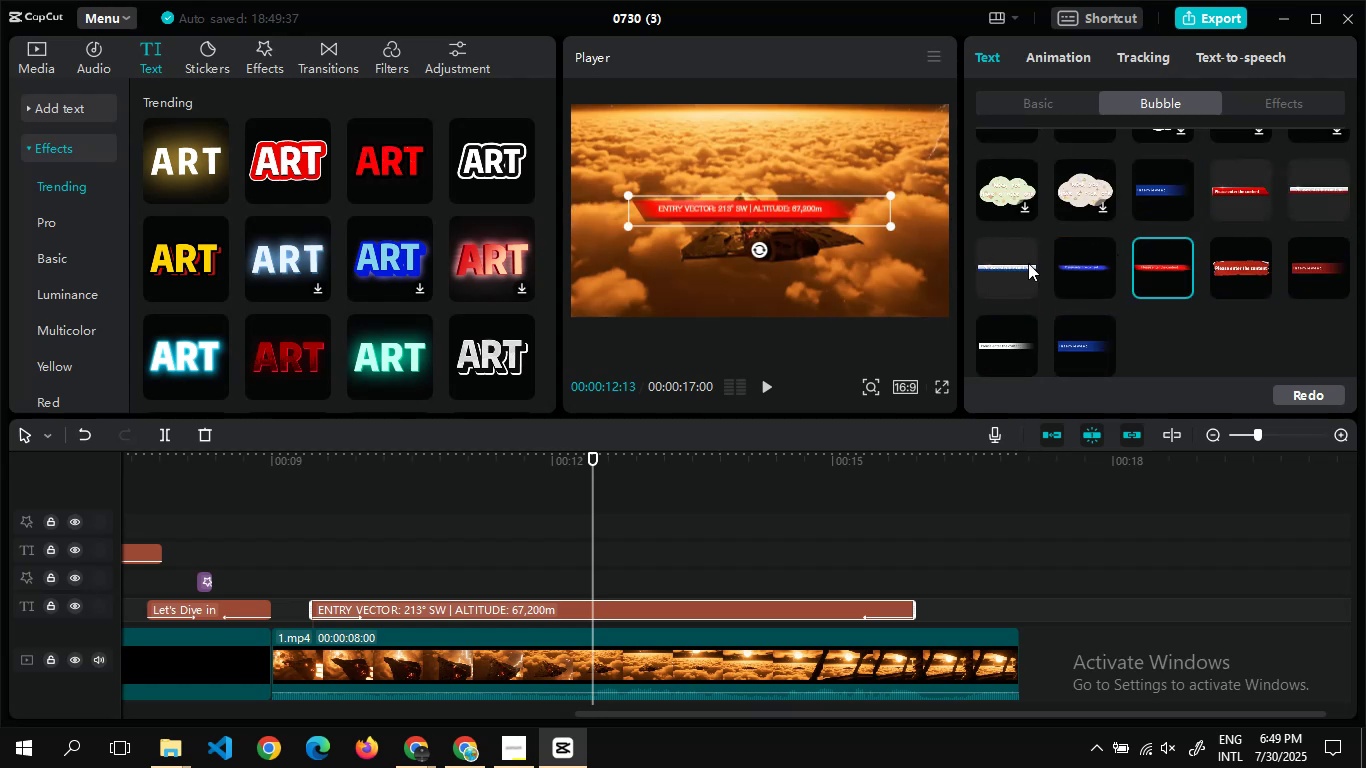 
left_click([1092, 274])
 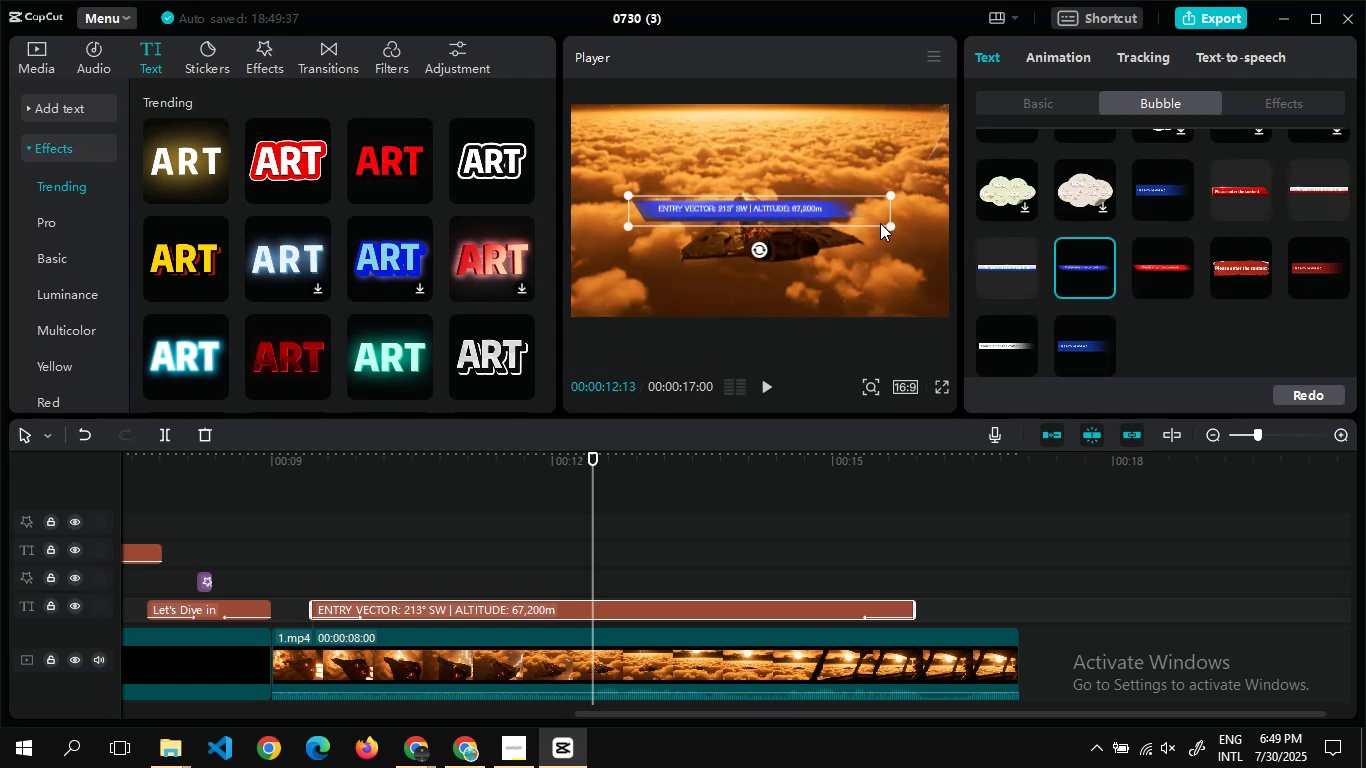 
left_click_drag(start_coordinate=[889, 224], to_coordinate=[949, 280])
 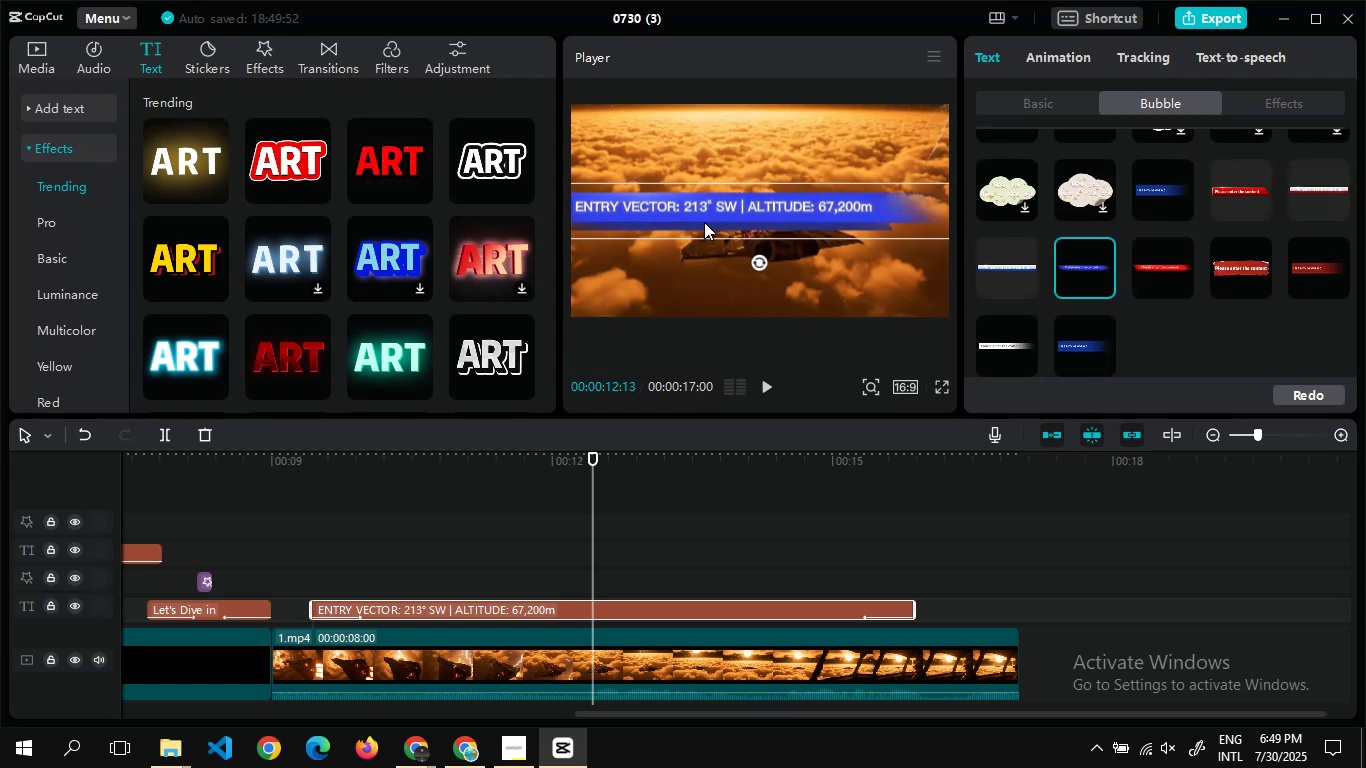 
left_click_drag(start_coordinate=[704, 222], to_coordinate=[738, 300])
 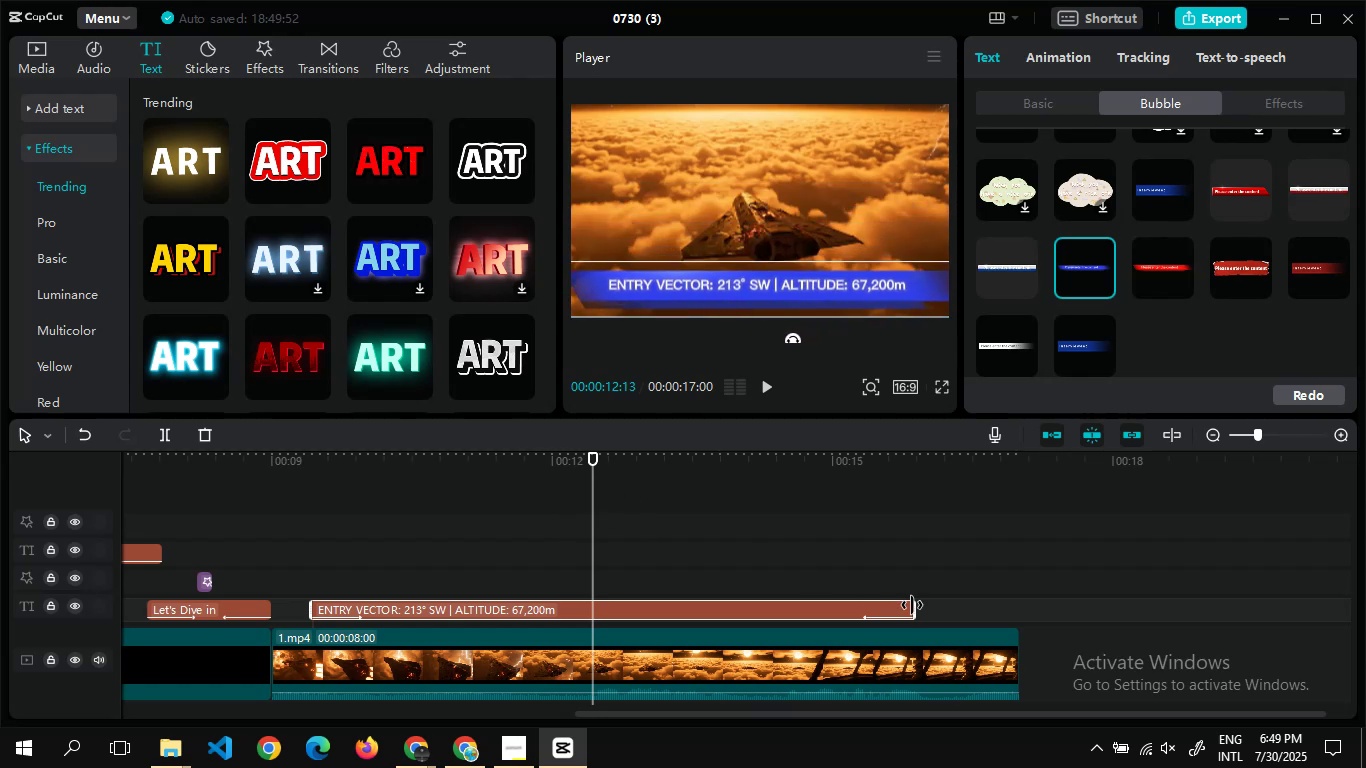 
left_click_drag(start_coordinate=[912, 606], to_coordinate=[921, 609])
 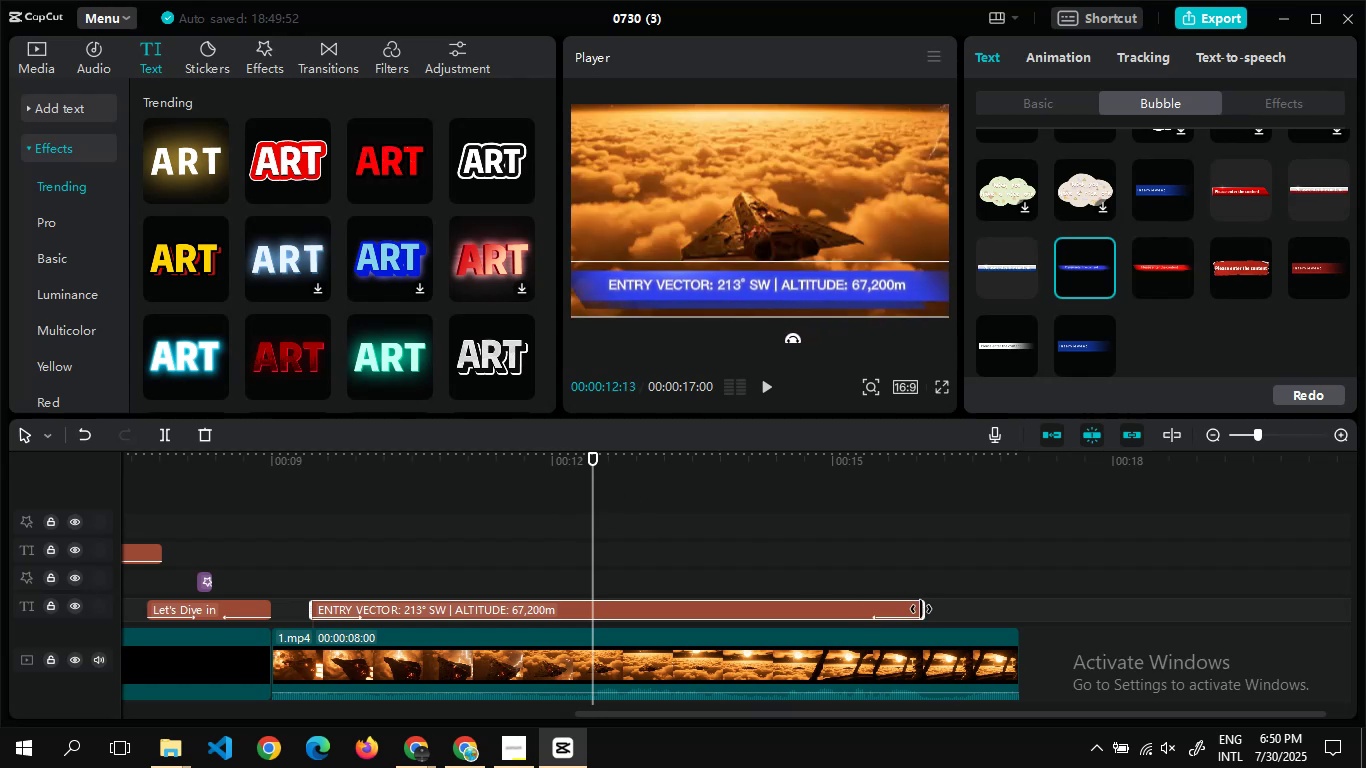 
key(Alt+AltLeft)
 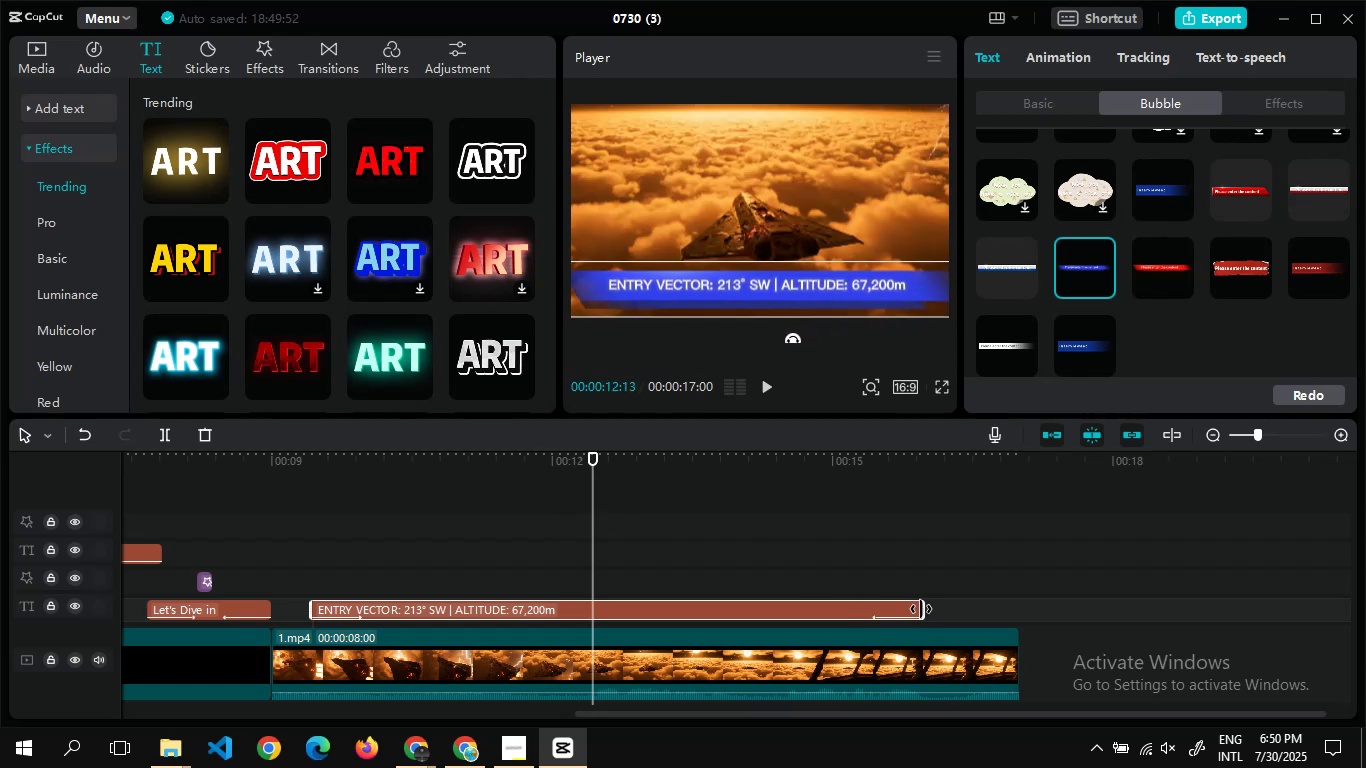 
key(Alt+Tab)
 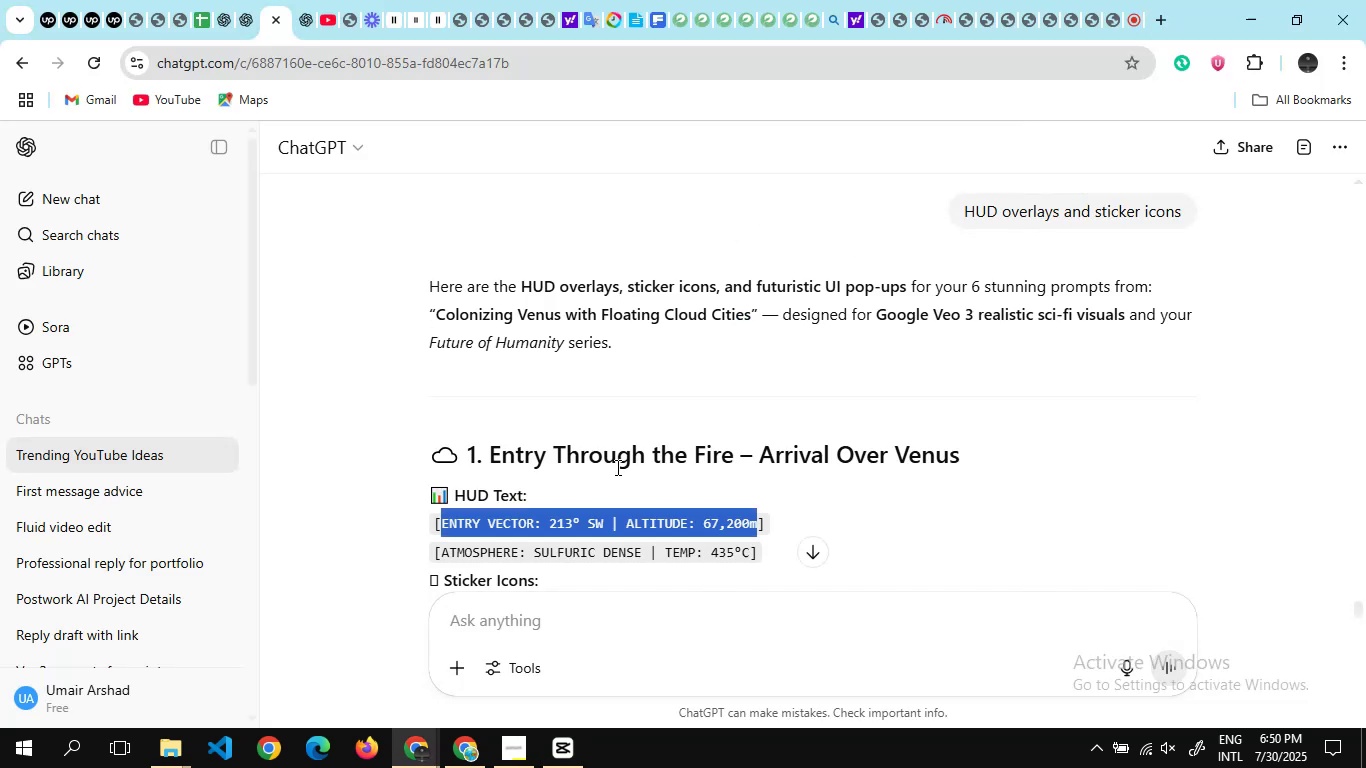 
scroll: coordinate [616, 467], scroll_direction: down, amount: 4.0
 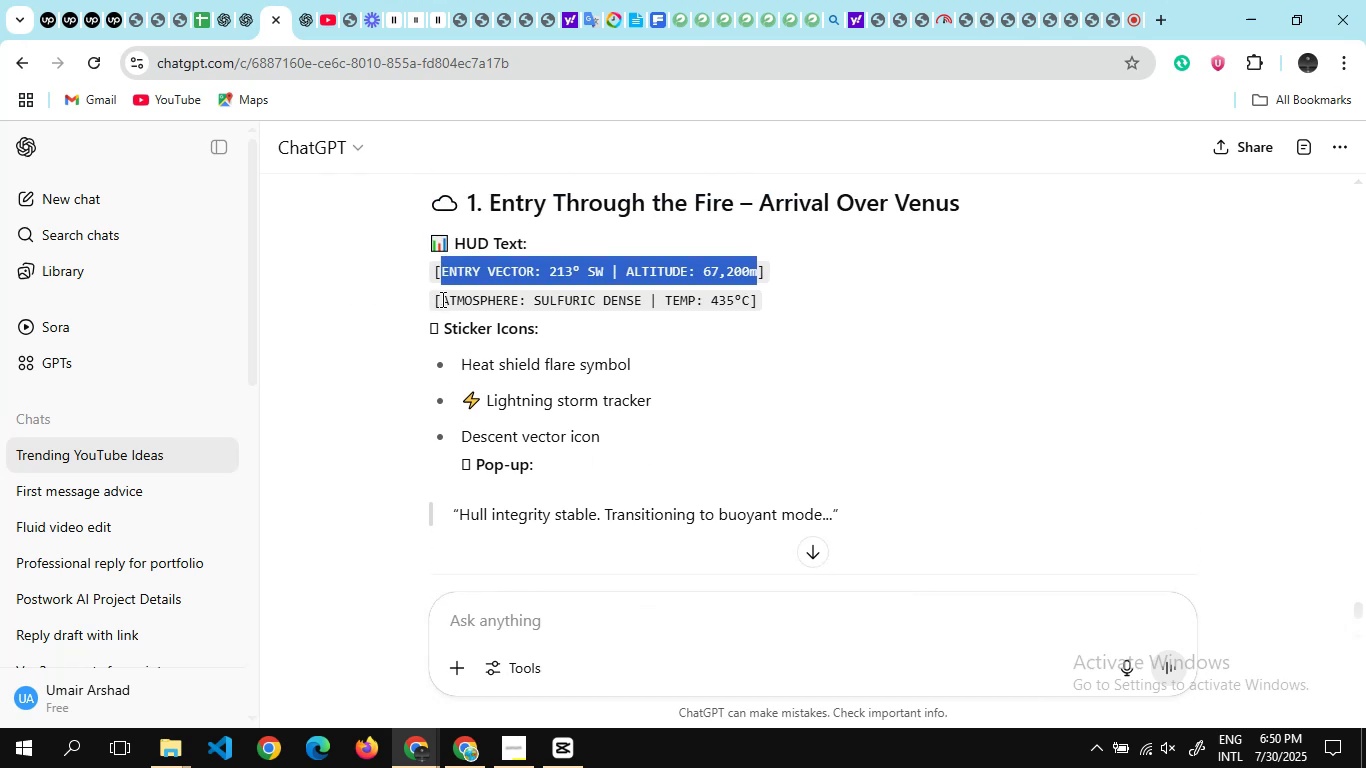 
left_click_drag(start_coordinate=[441, 301], to_coordinate=[752, 312])
 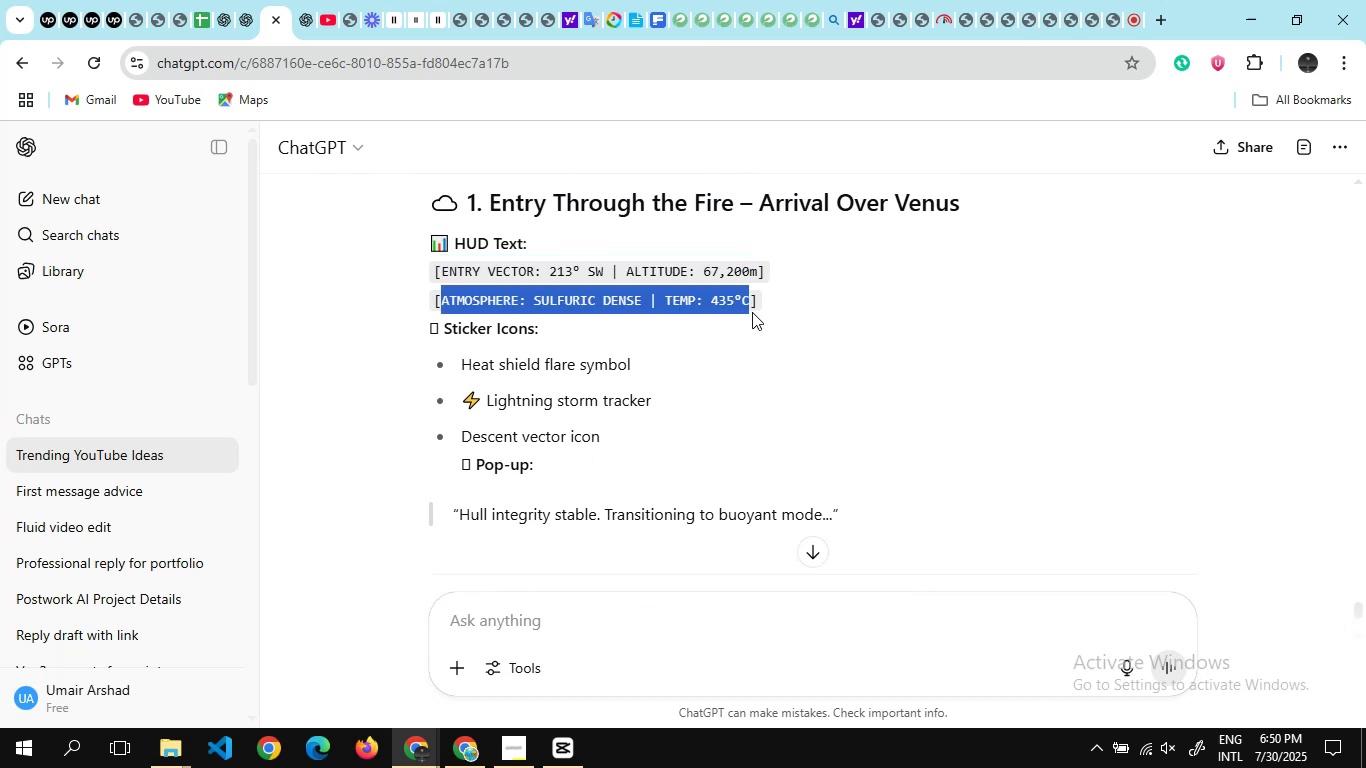 
key(Control+C)
 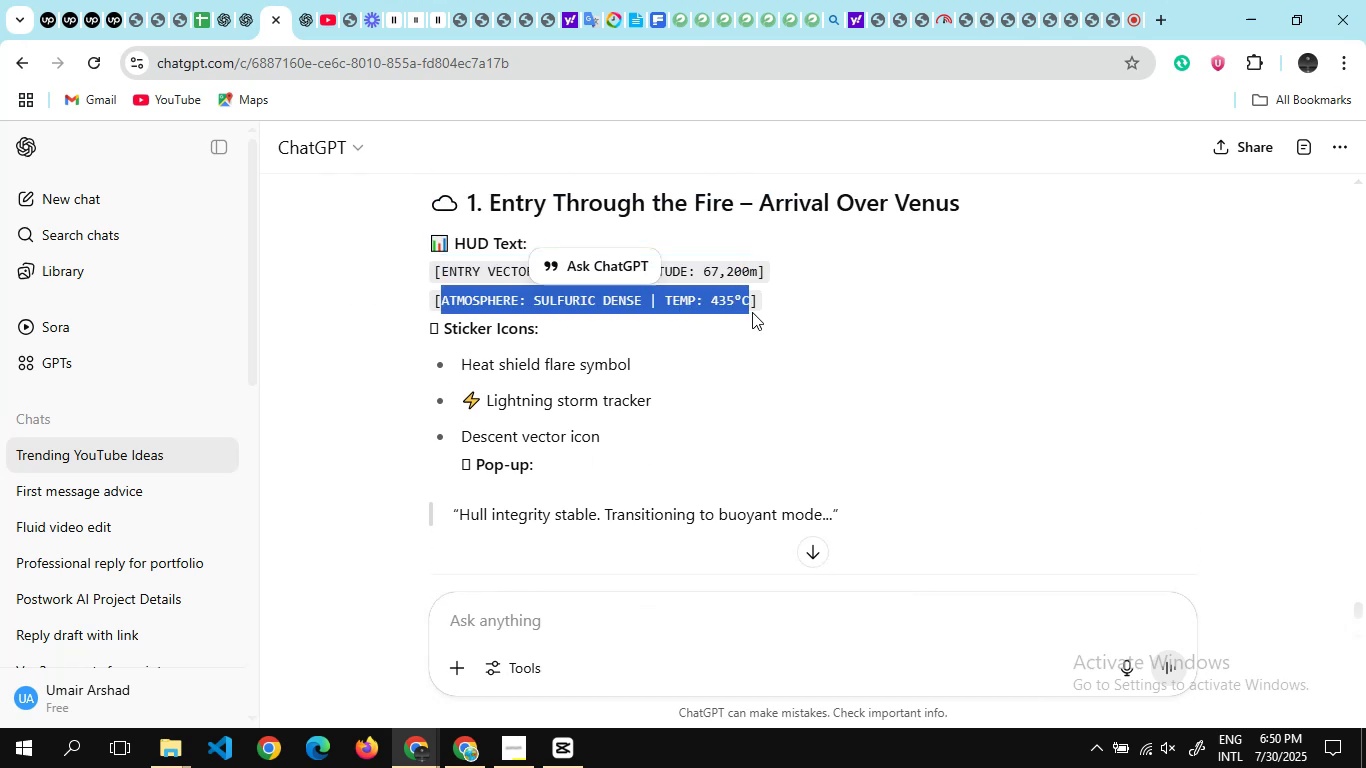 
key(Alt+AltLeft)
 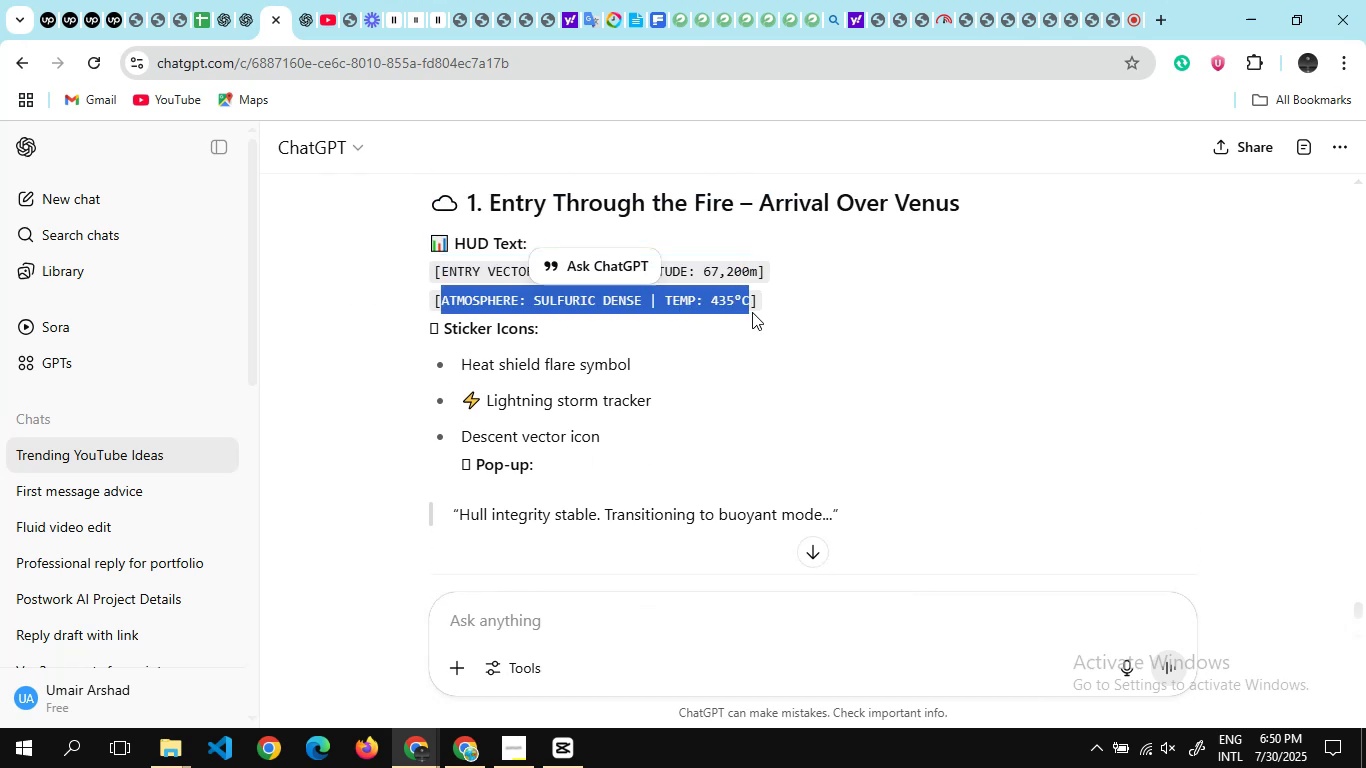 
key(Alt+Tab)
 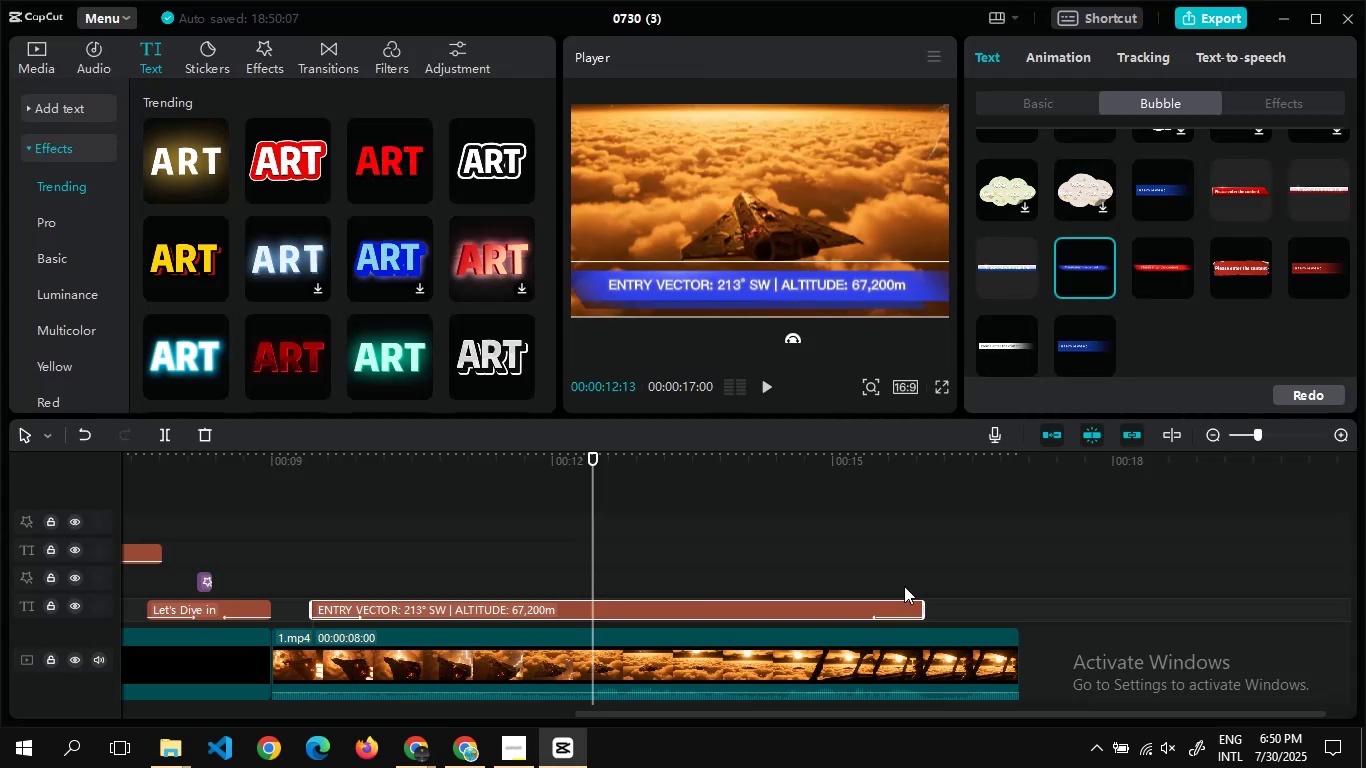 
left_click_drag(start_coordinate=[924, 605], to_coordinate=[618, 604])
 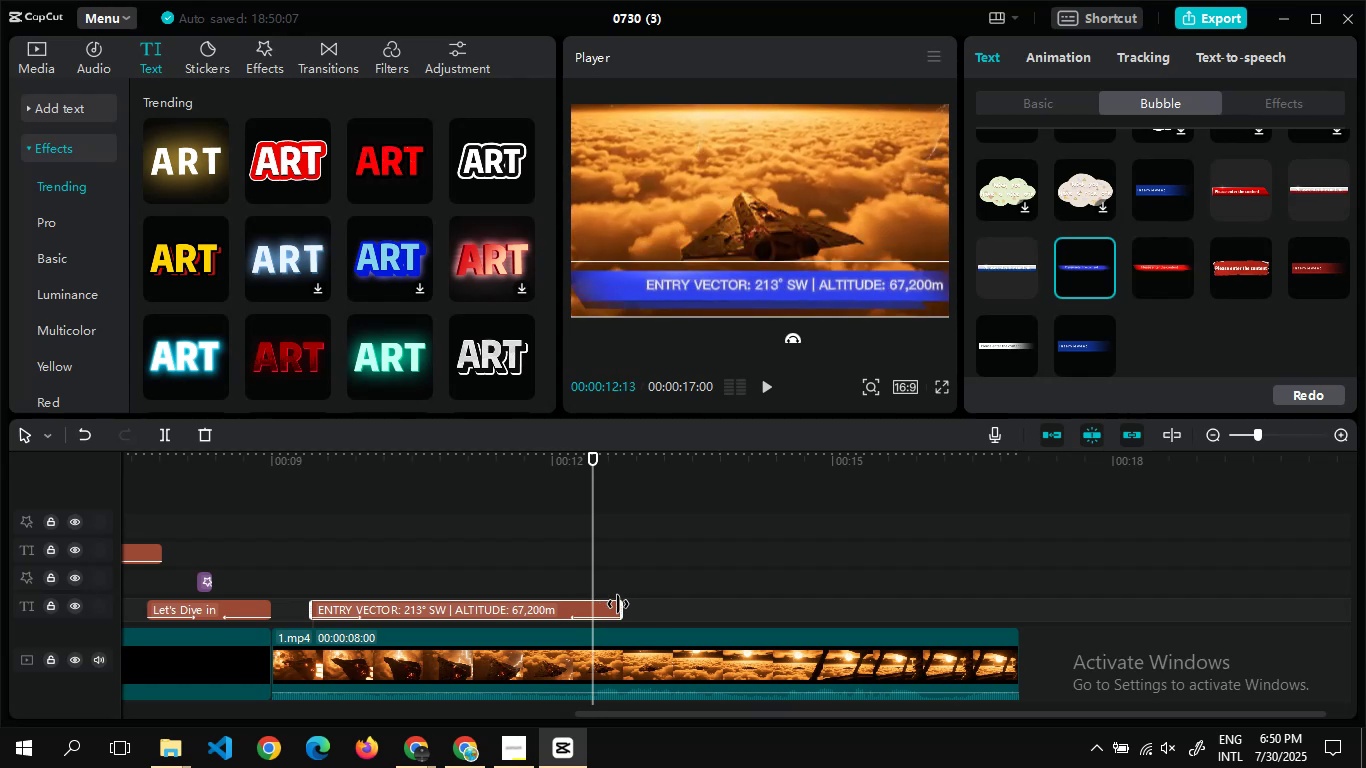 
key(Control+C)
 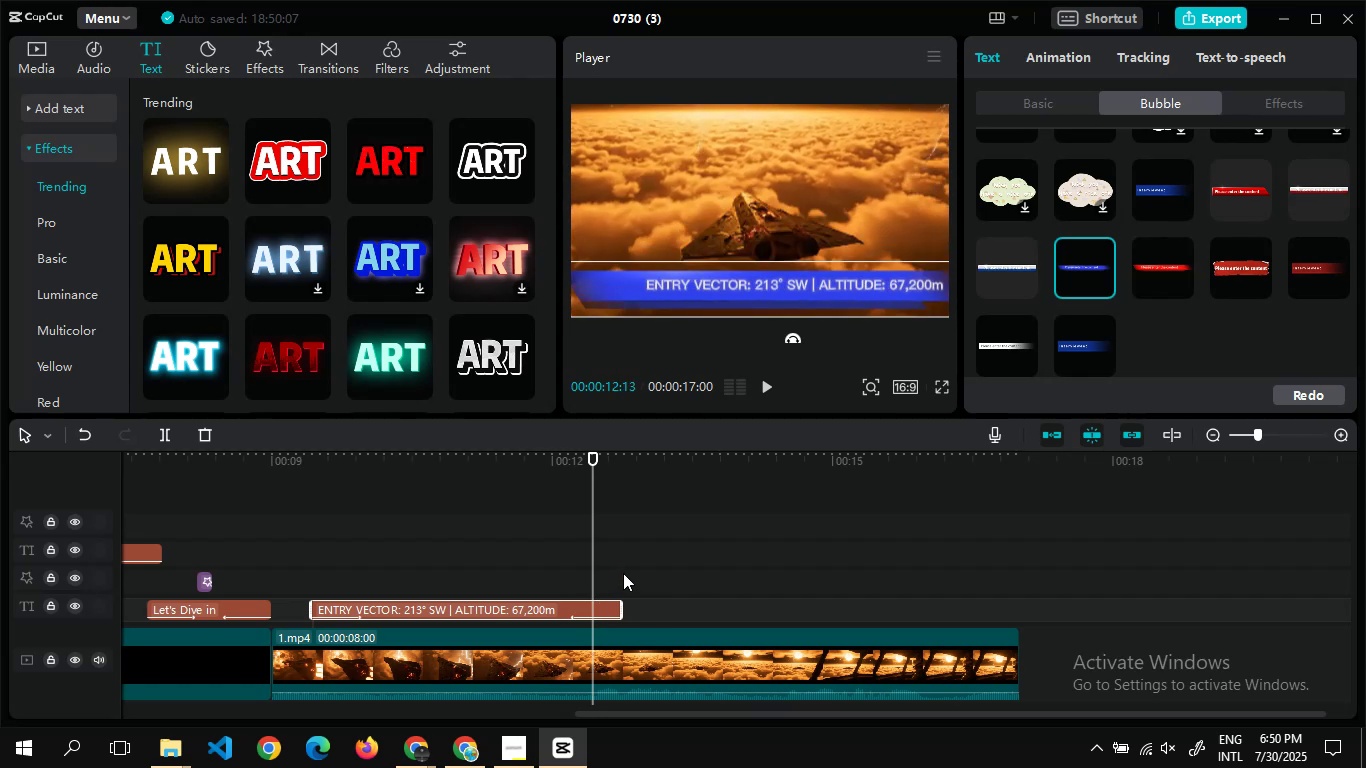 
double_click([623, 573])
 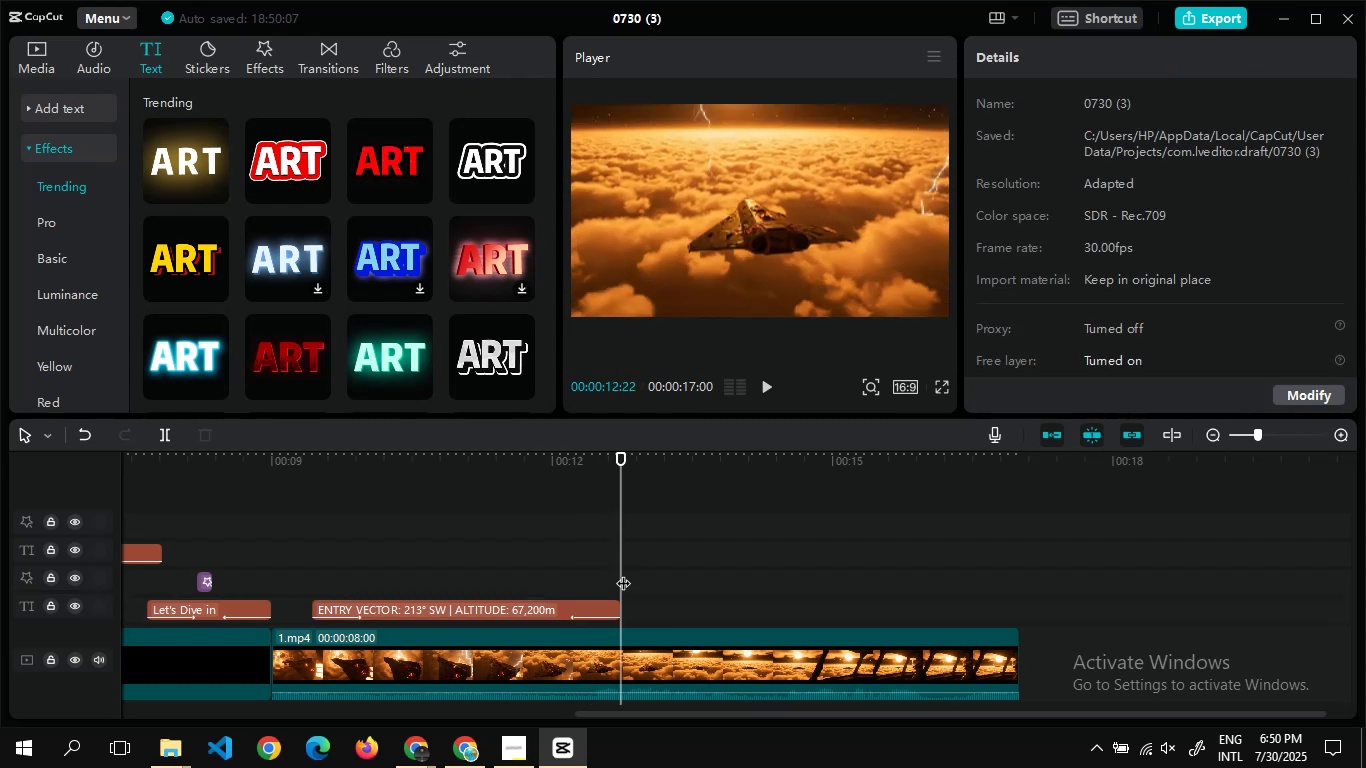 
key(Control+V)
 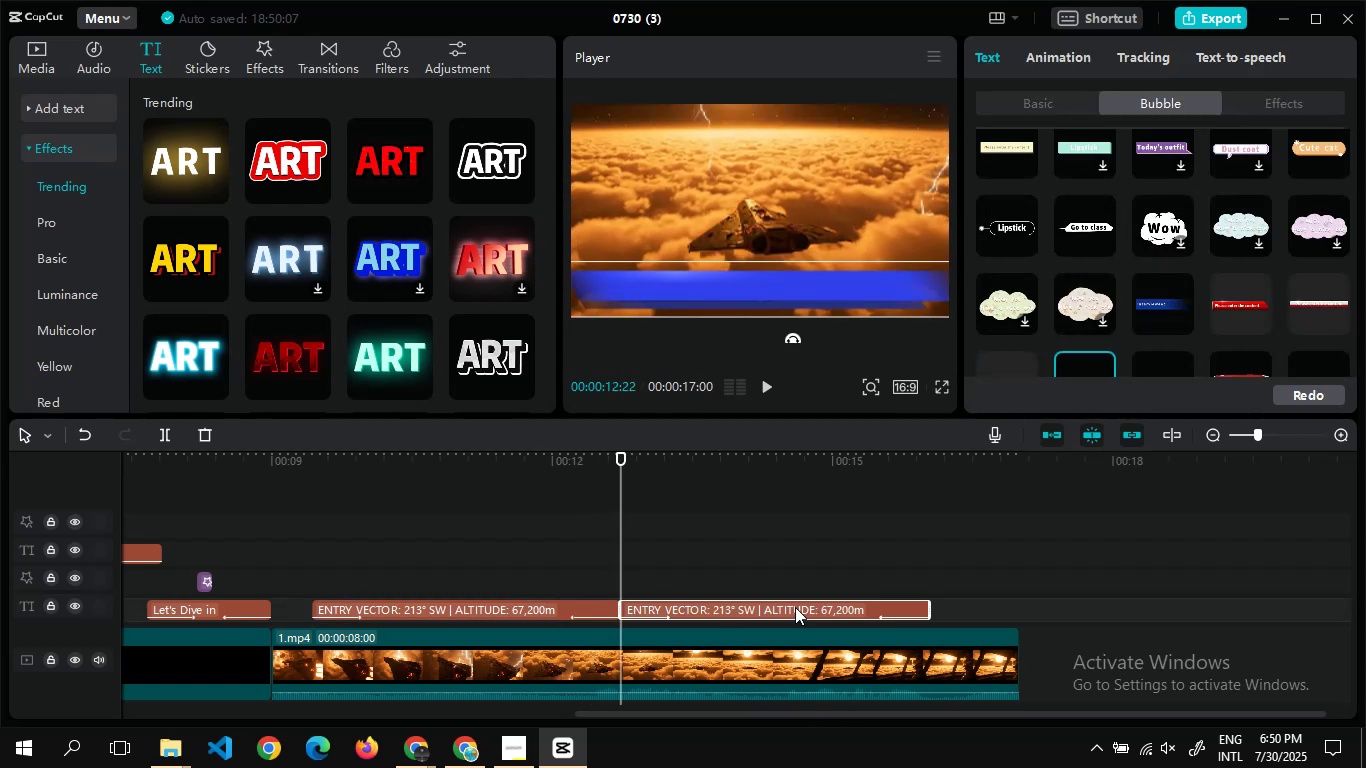 
double_click([794, 602])
 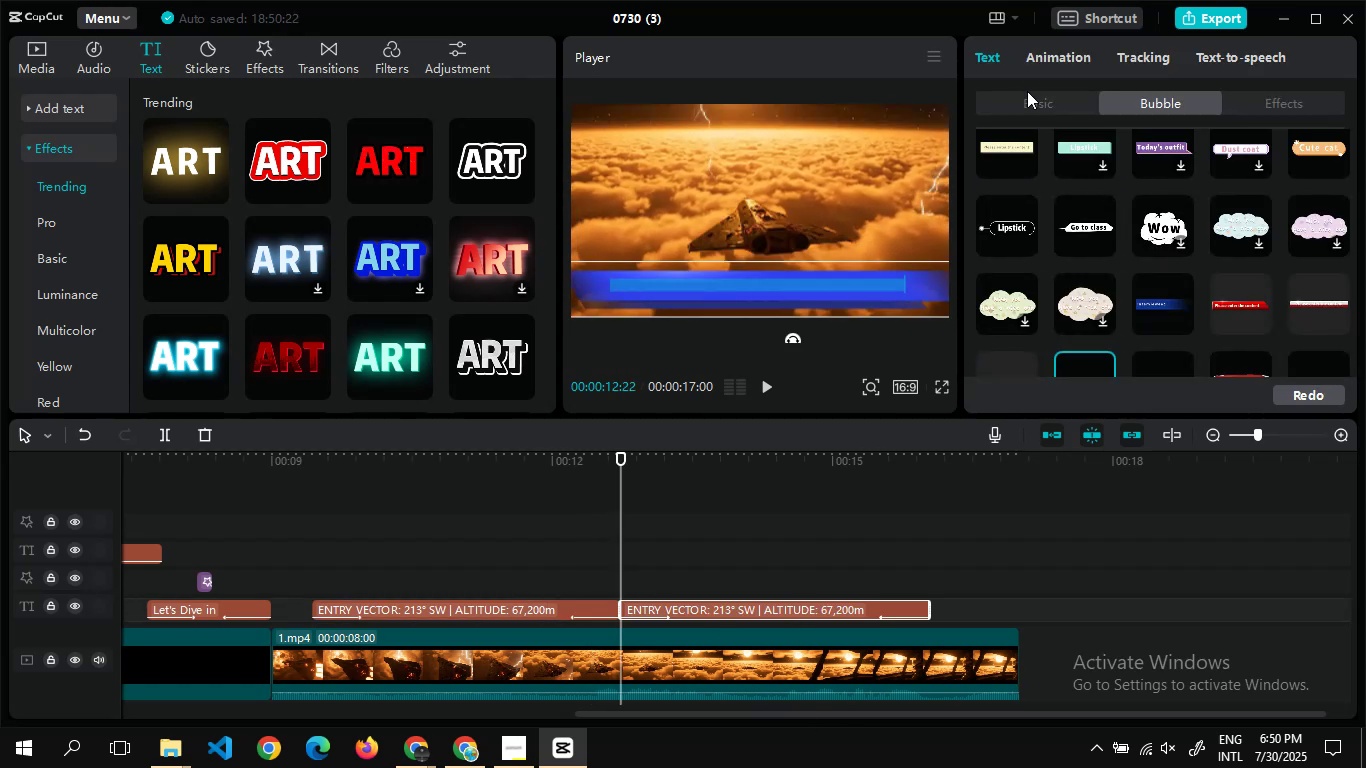 
left_click([1027, 101])
 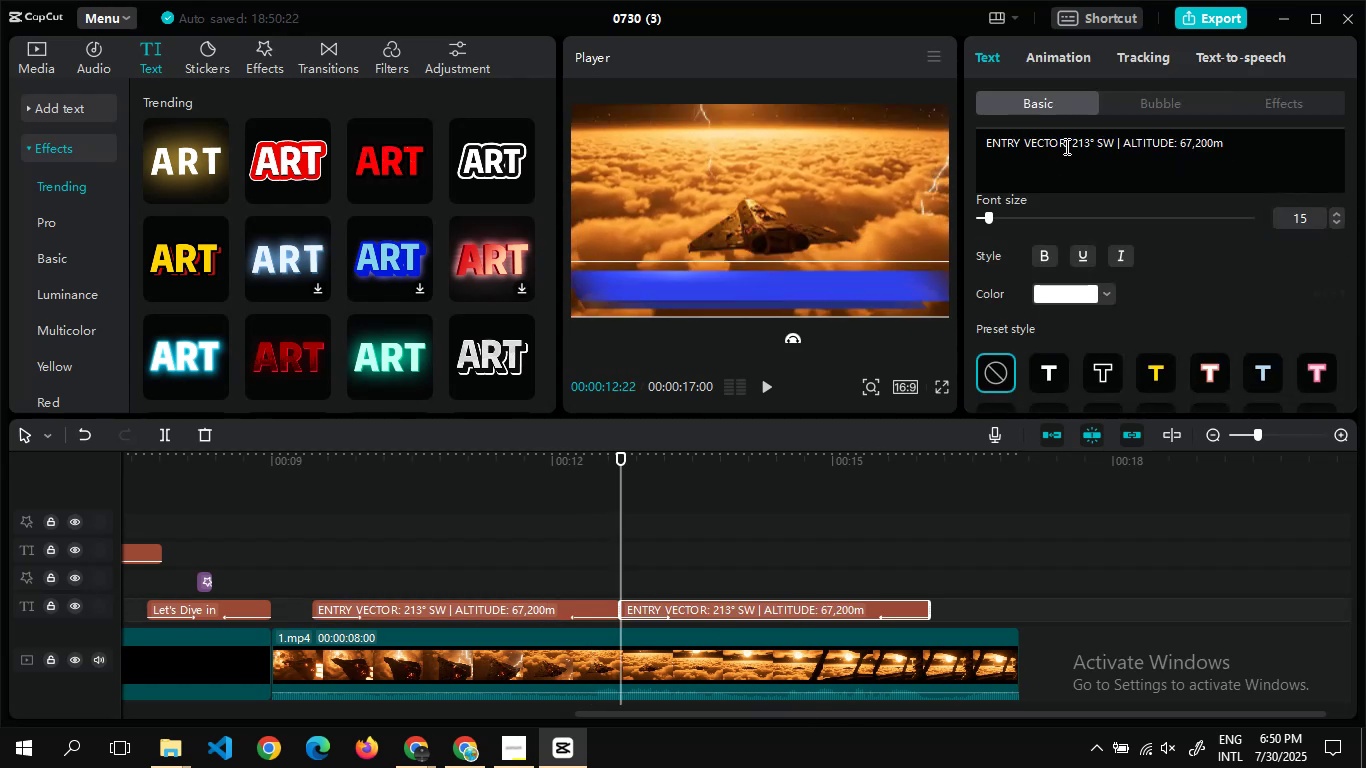 
left_click([1065, 146])
 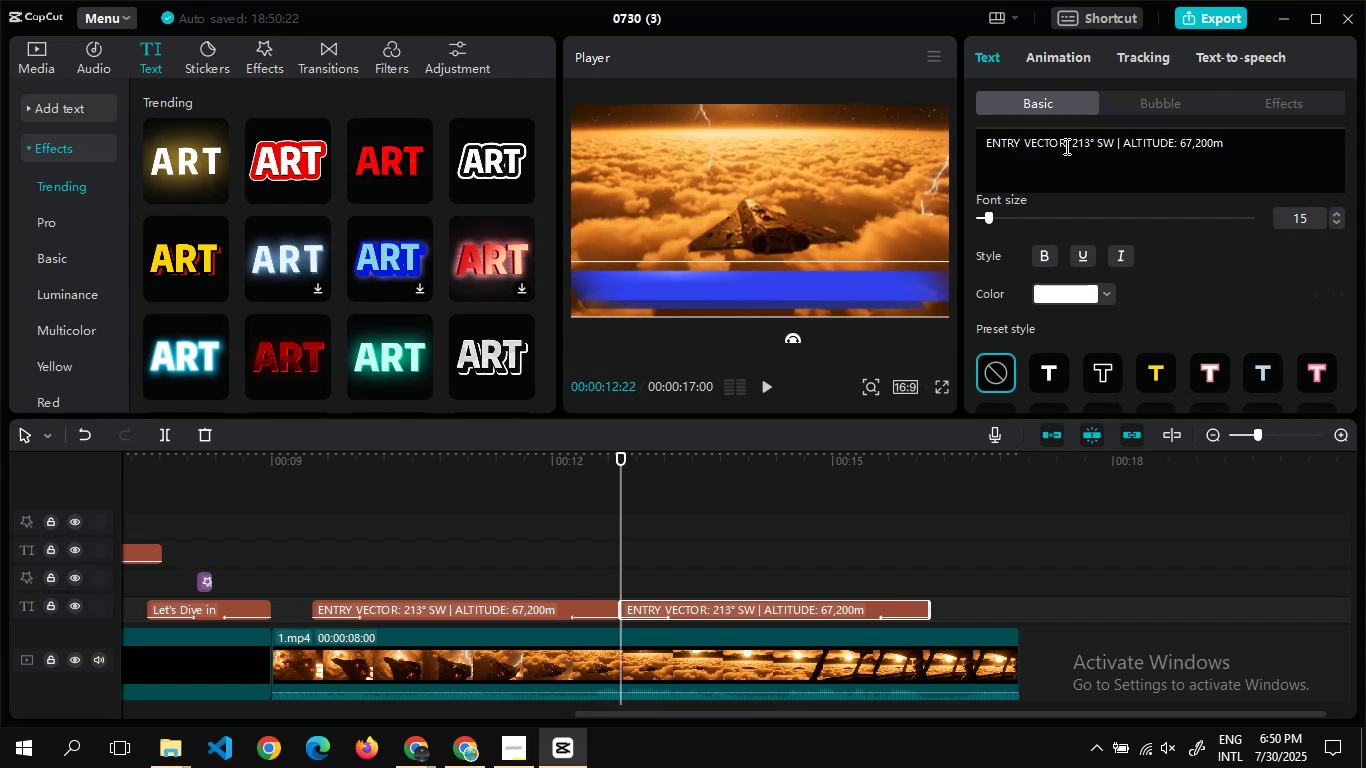 
key(Control+A)
 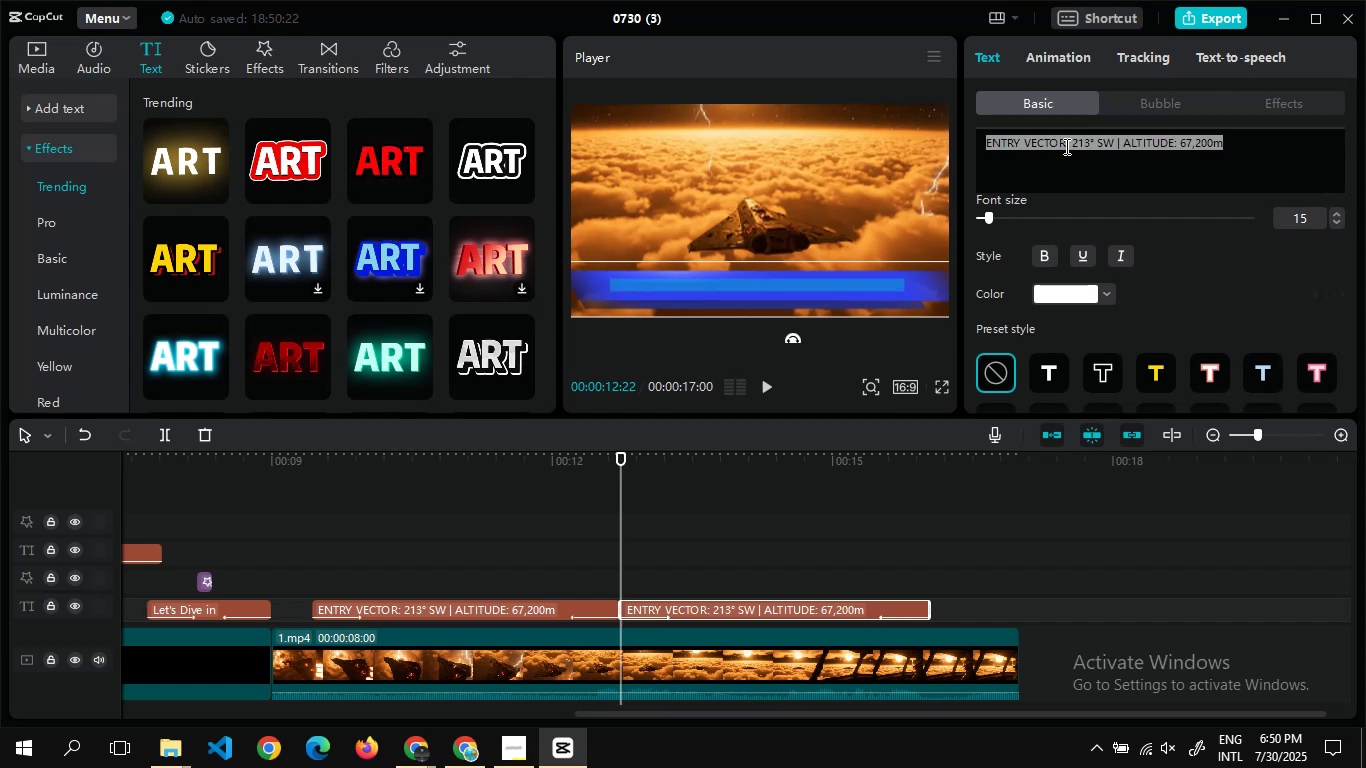 
key(Control+V)
 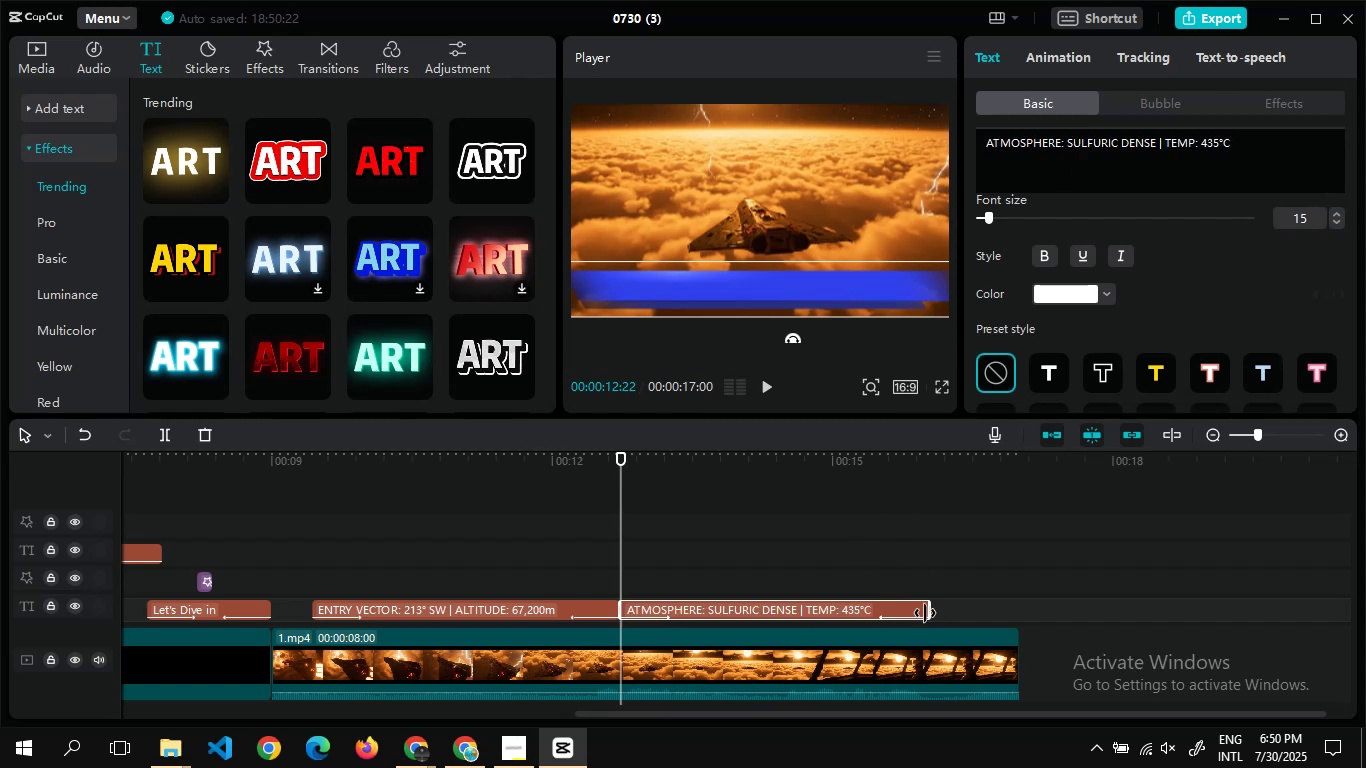 
left_click_drag(start_coordinate=[930, 615], to_coordinate=[950, 619])
 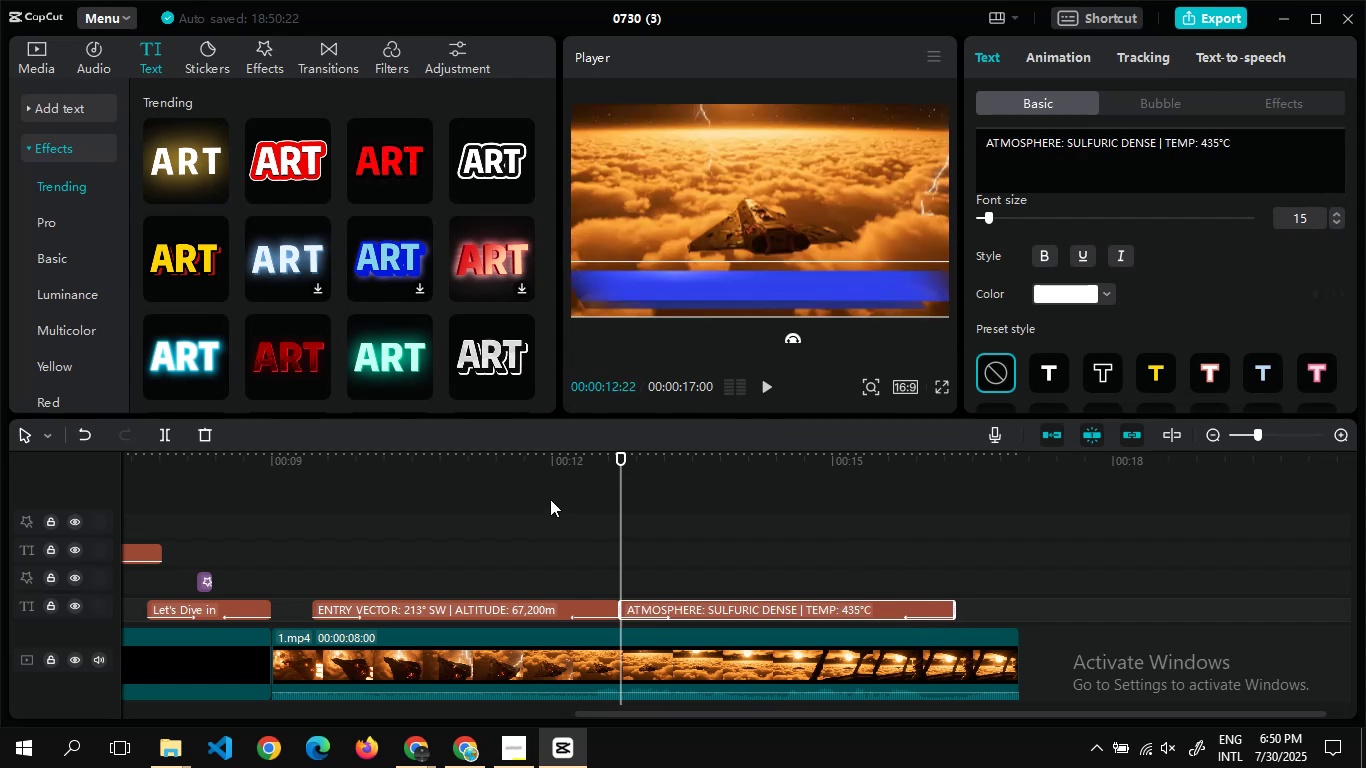 
double_click([518, 518])
 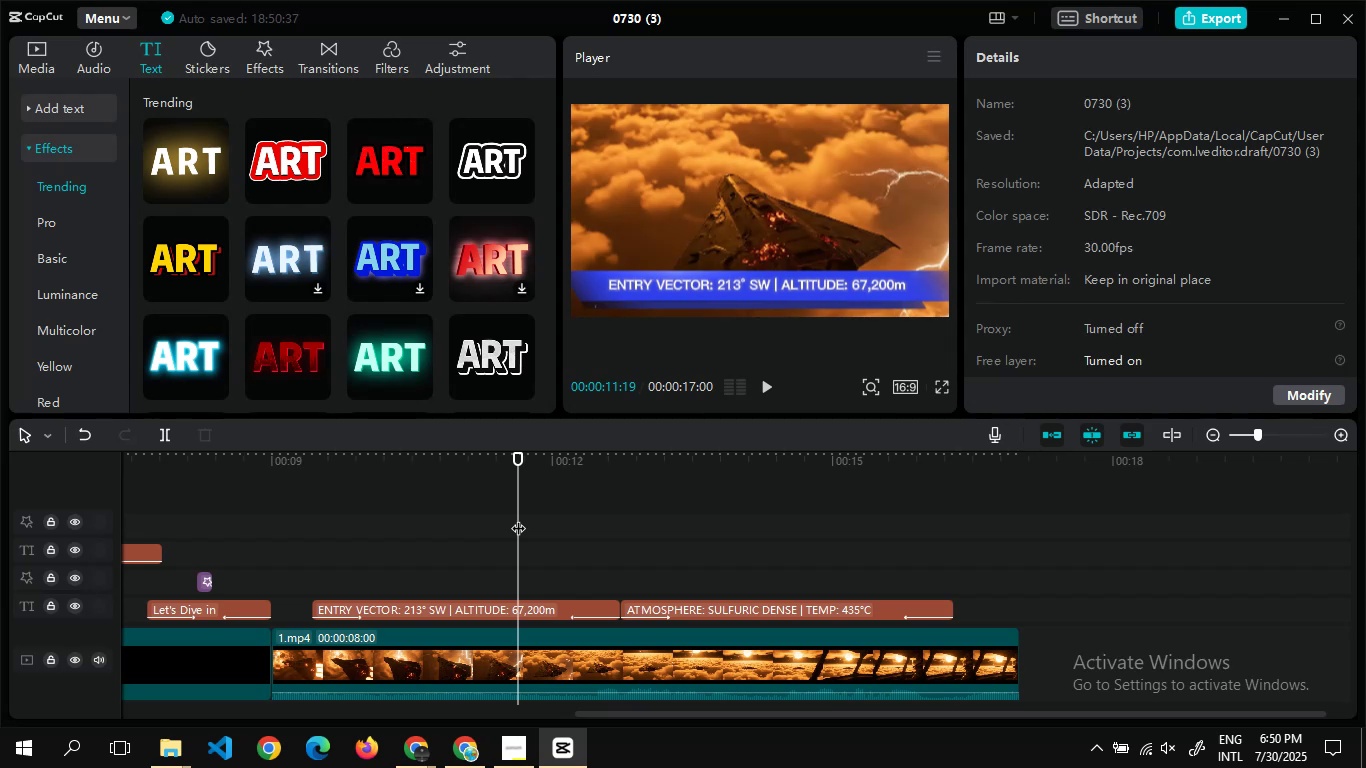 
wait(5.03)
 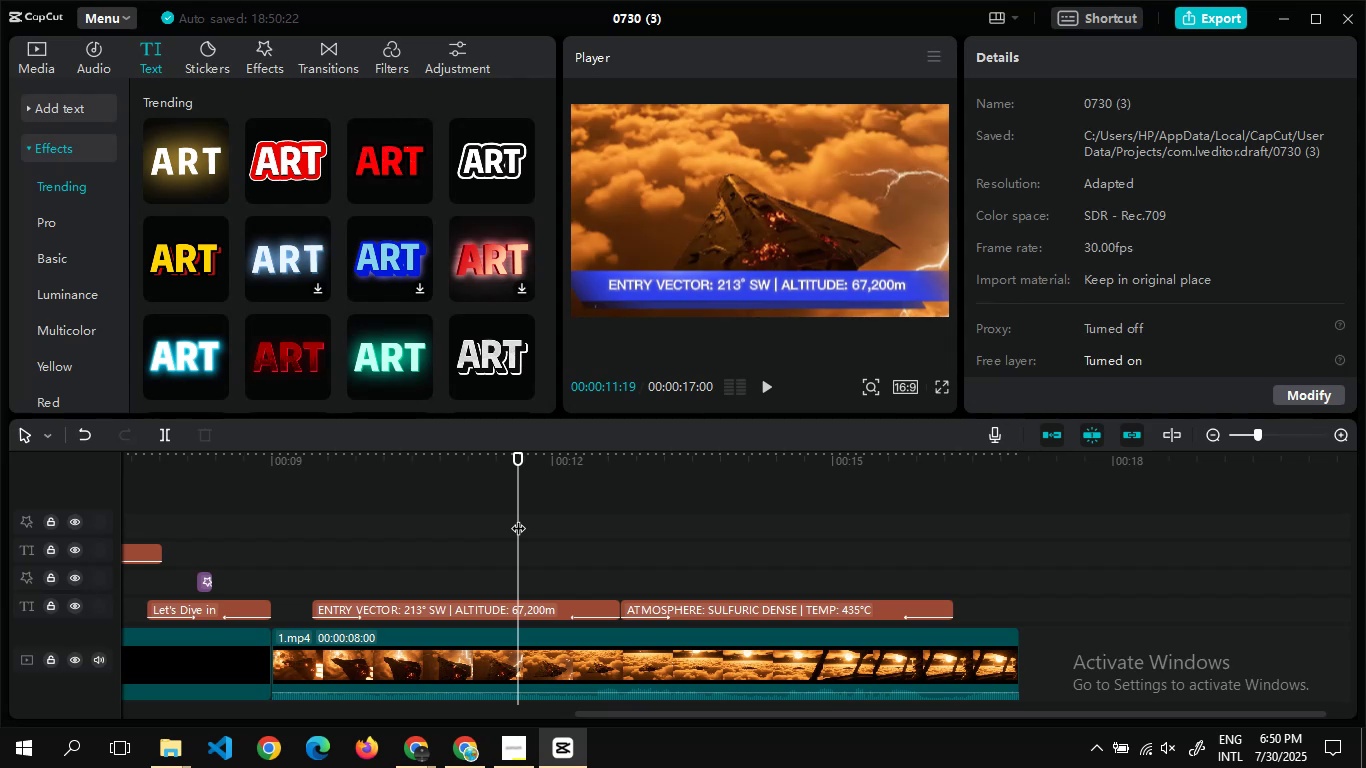 
double_click([498, 514])
 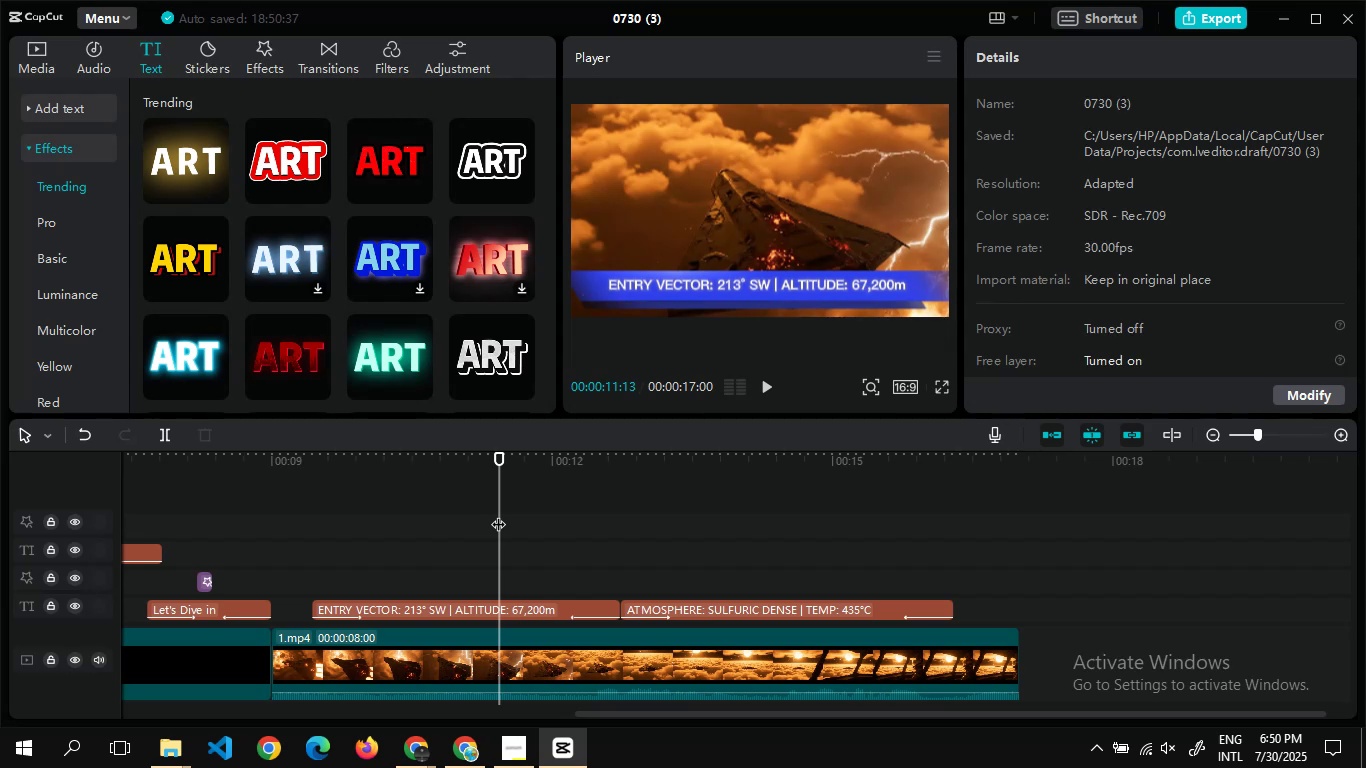 
wait(13.36)
 